 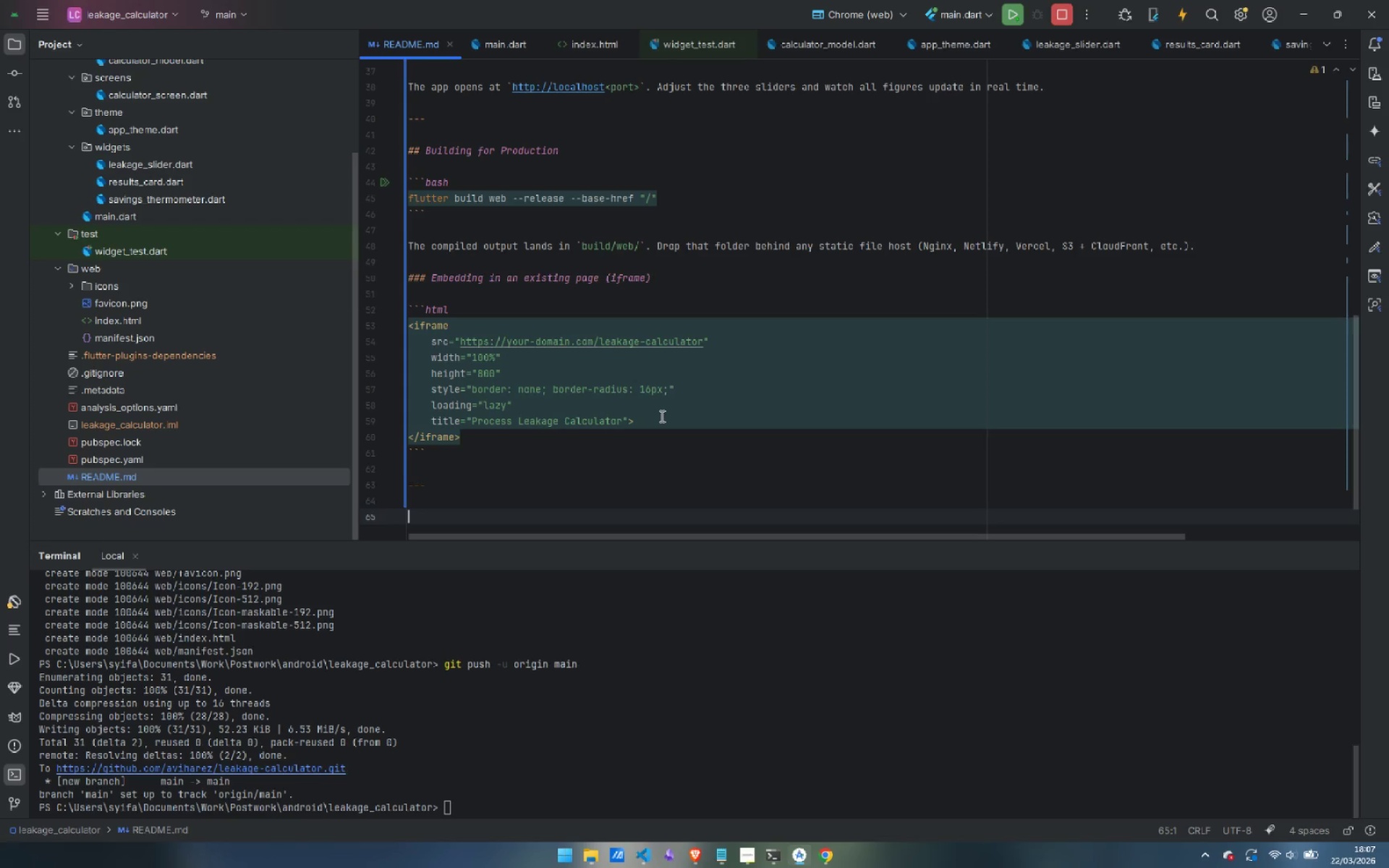 
type(## Calculation Reference )
key(Backspace)
 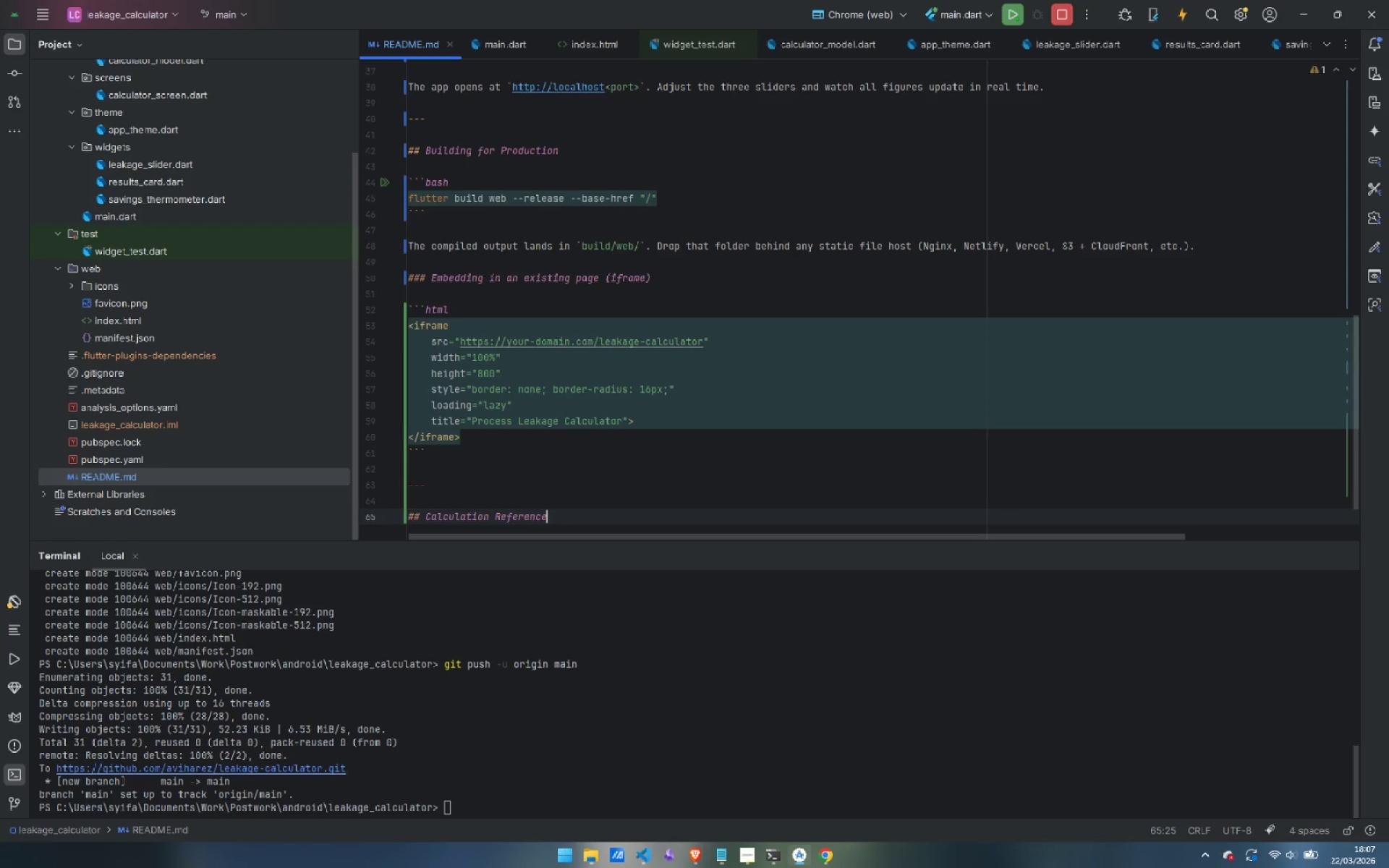 
key(Enter)
 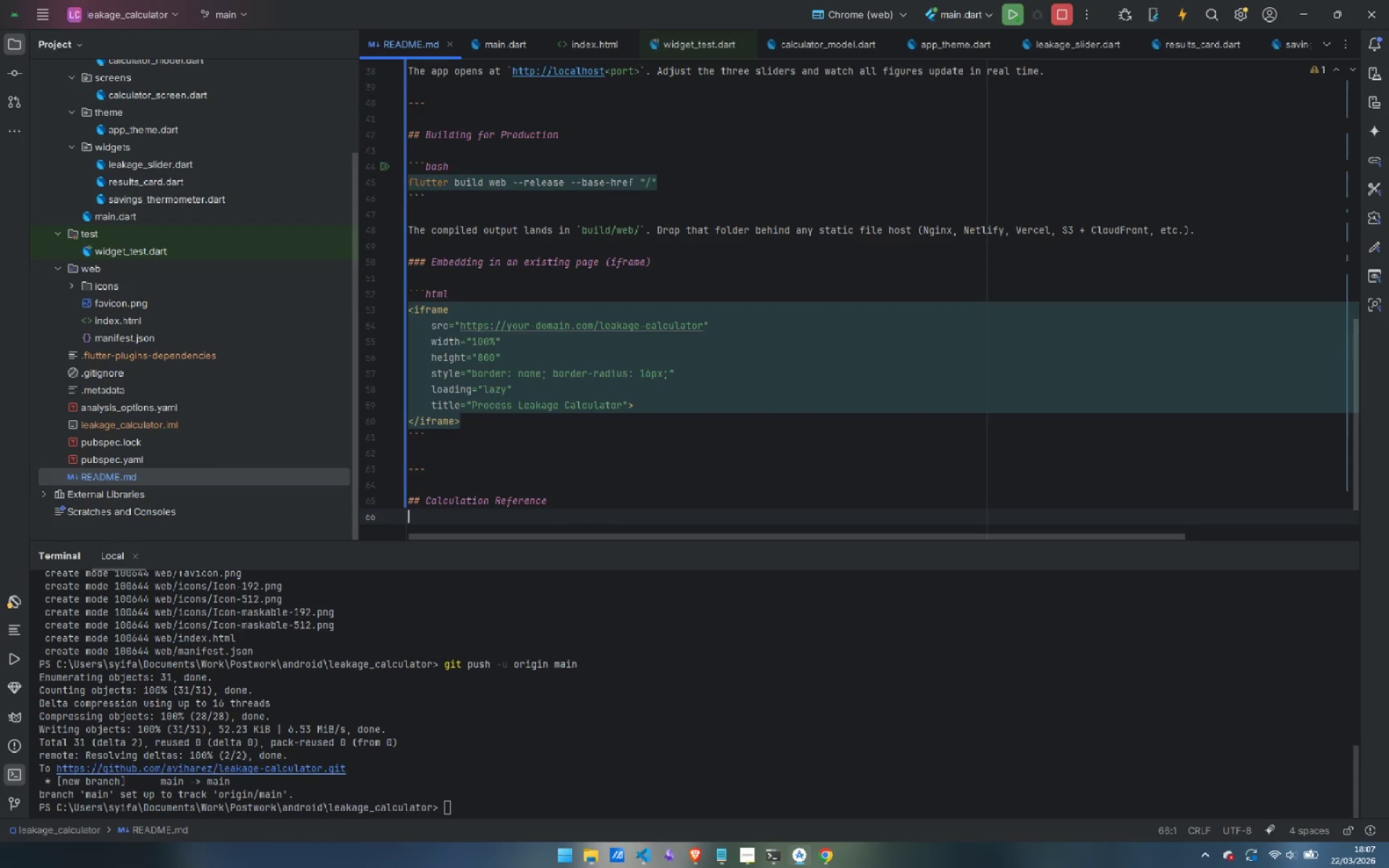 
type(| Variable | Slider Range | )
 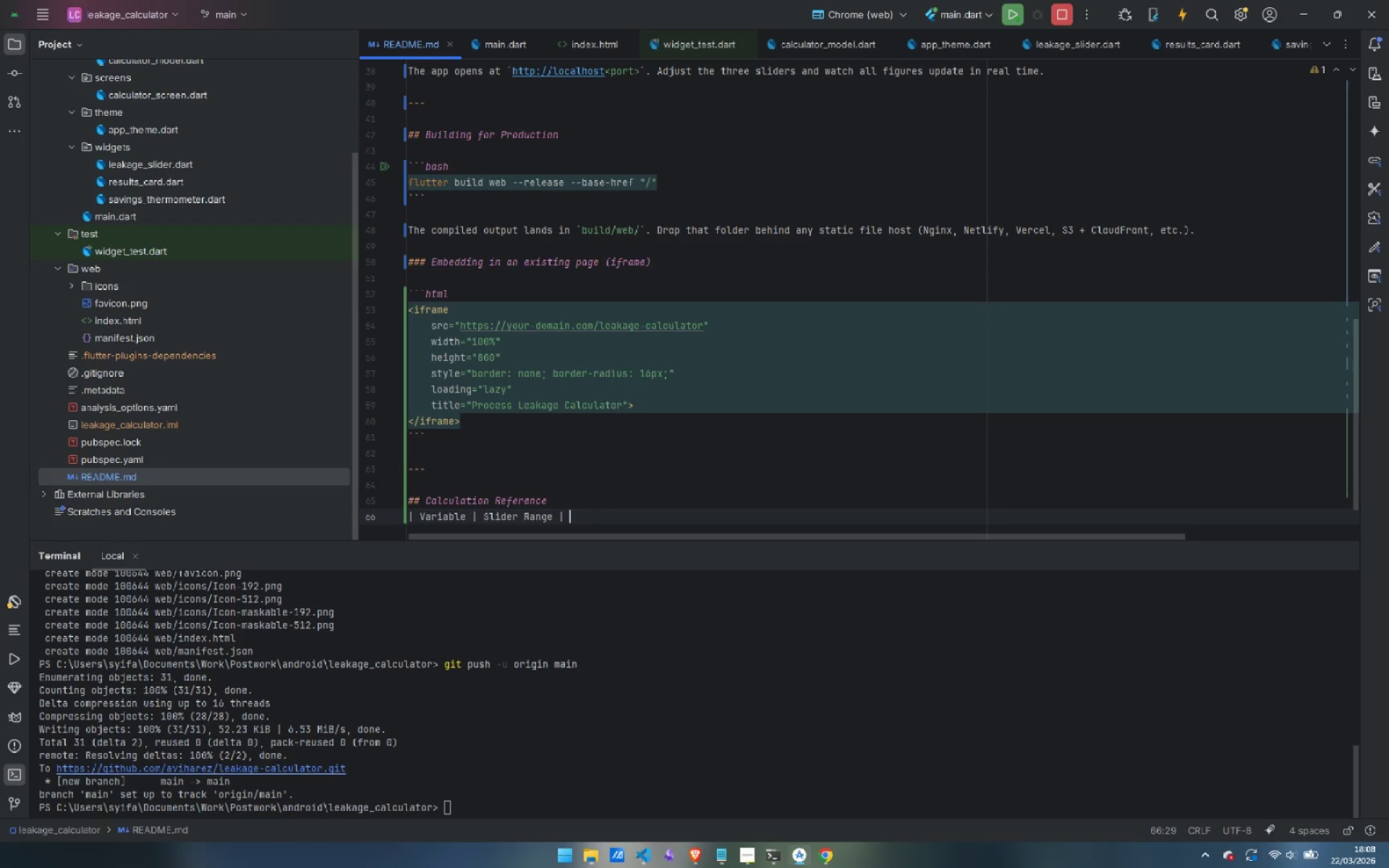 
key(Enter)
 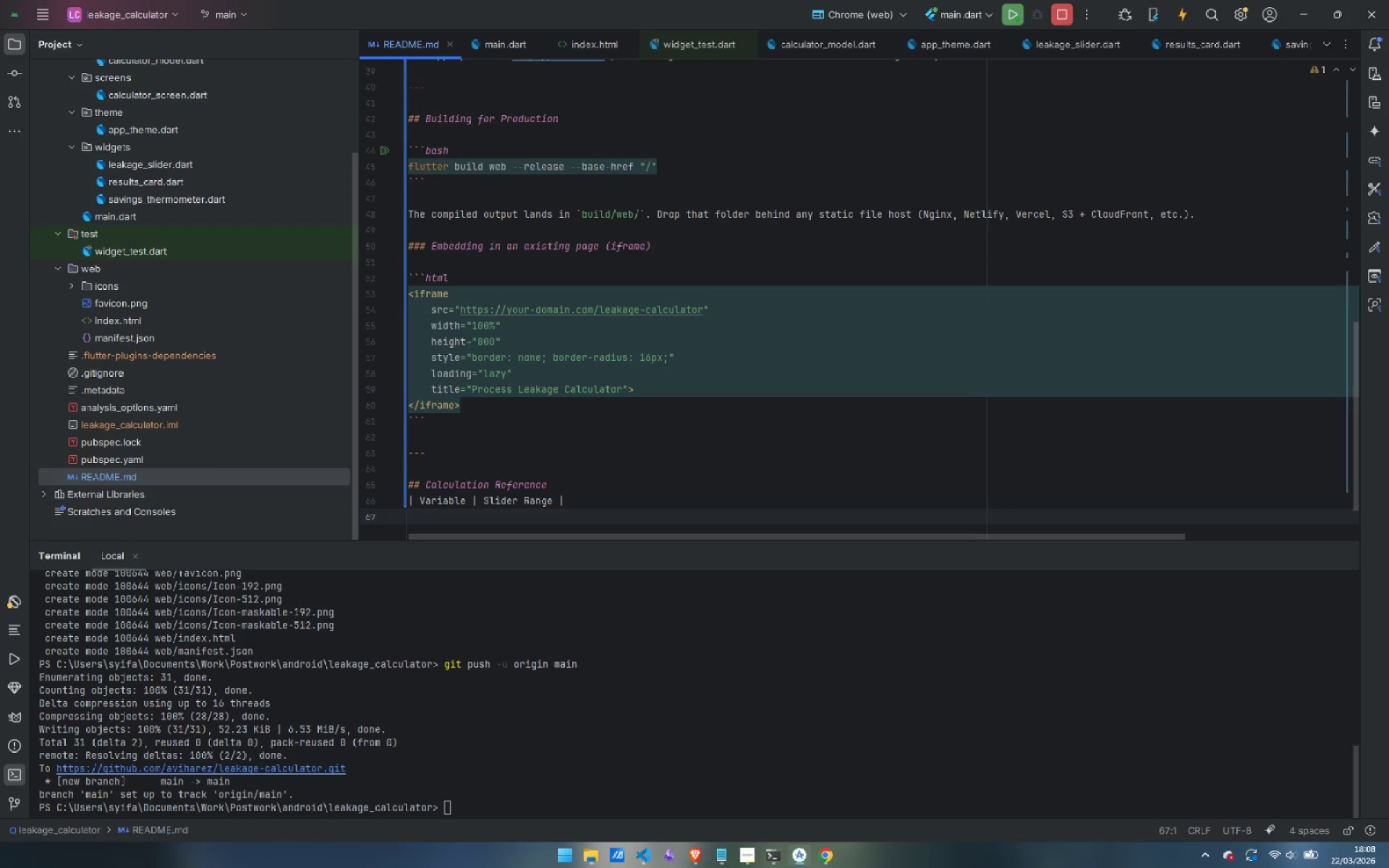 
key(Shift+Backslash)
 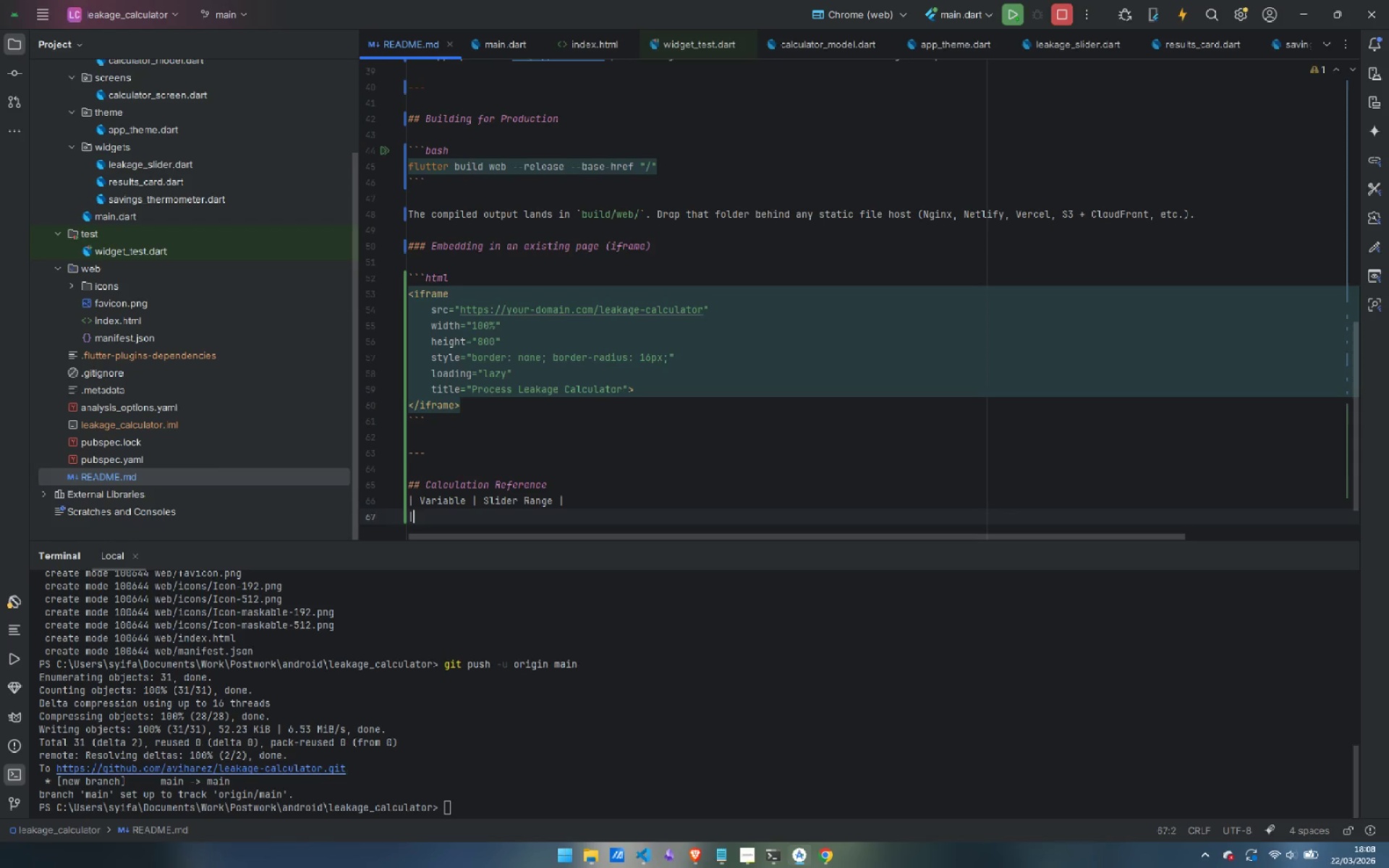 
key(Minus)
 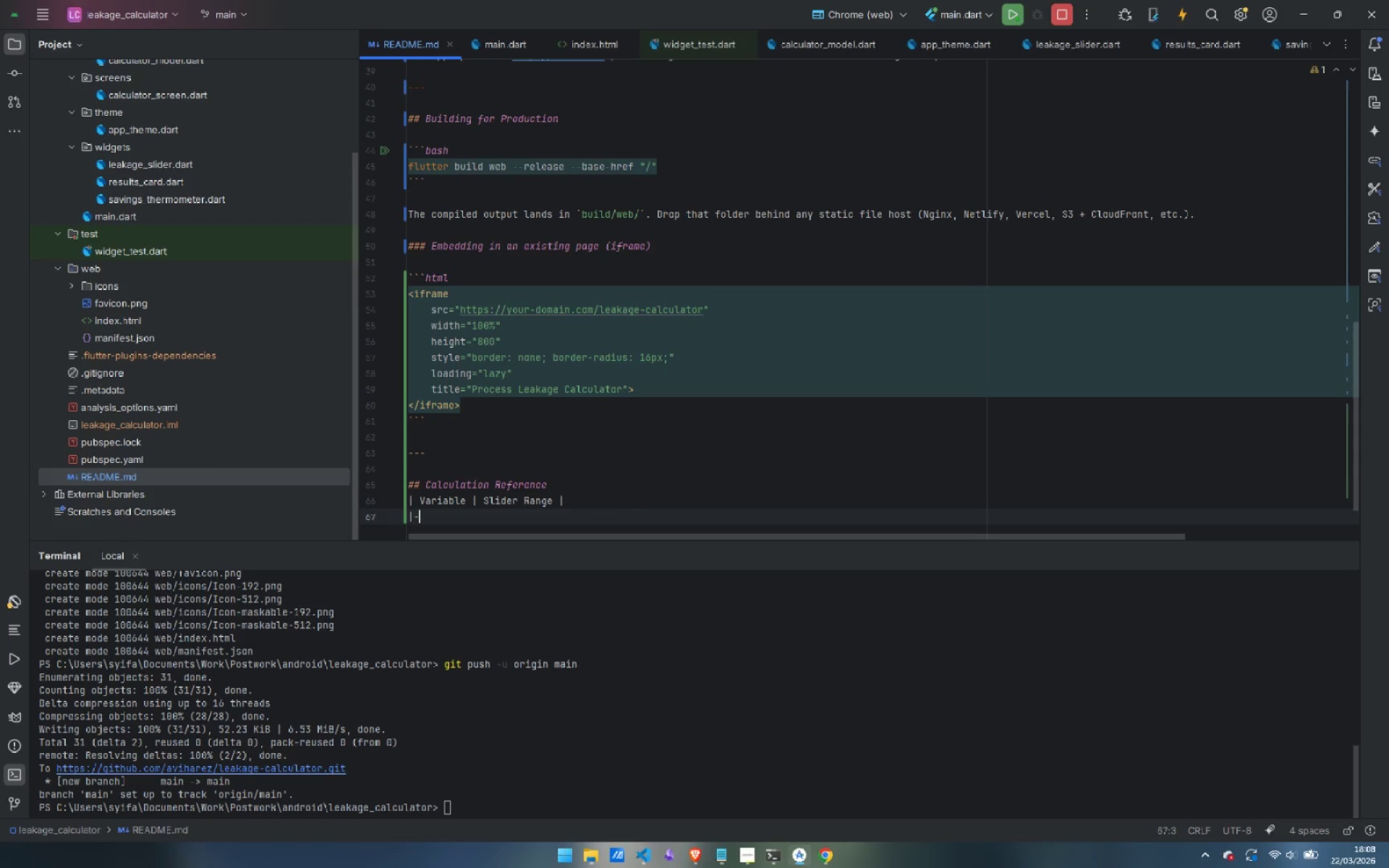 
key(Minus)
 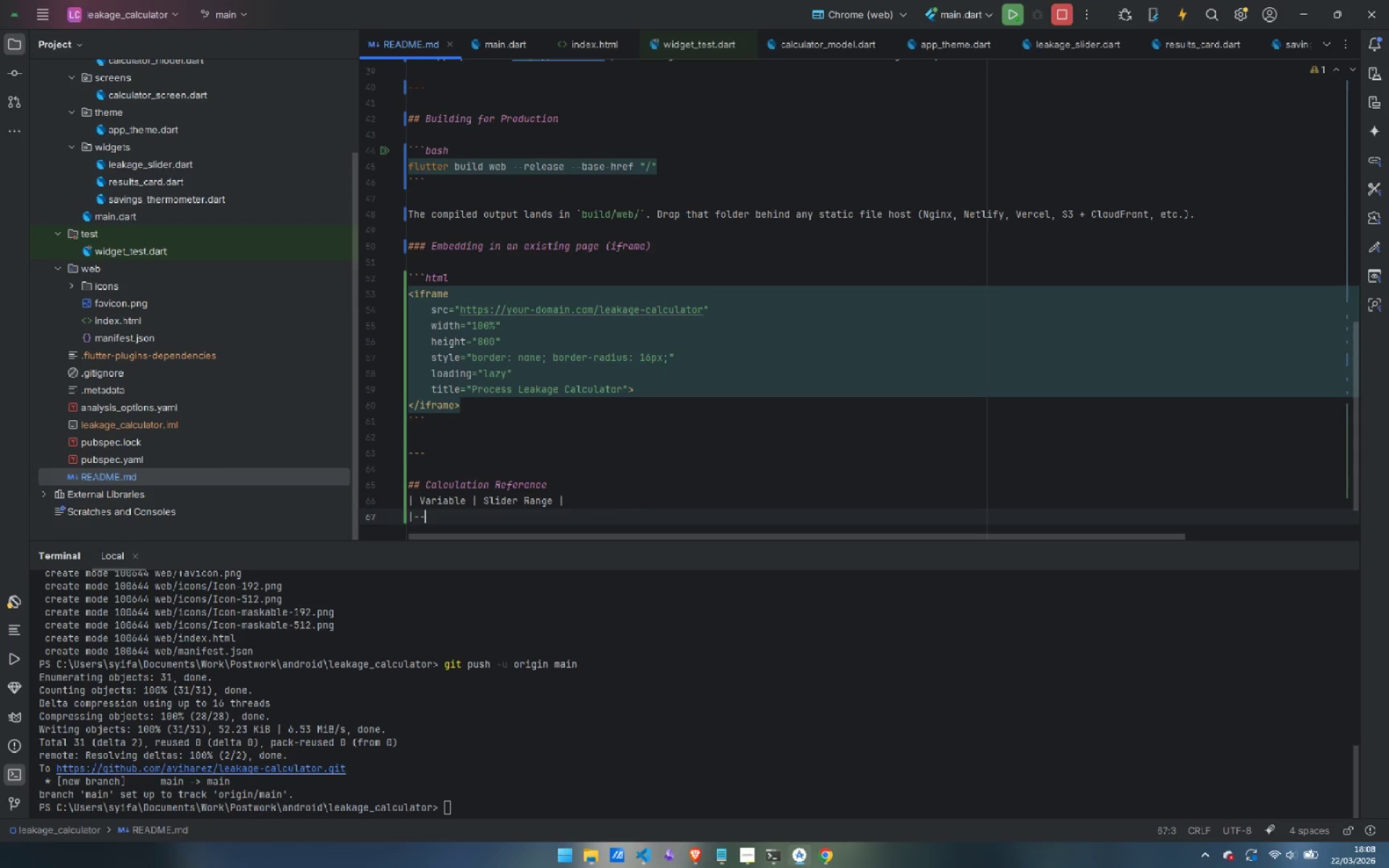 
key(Minus)
 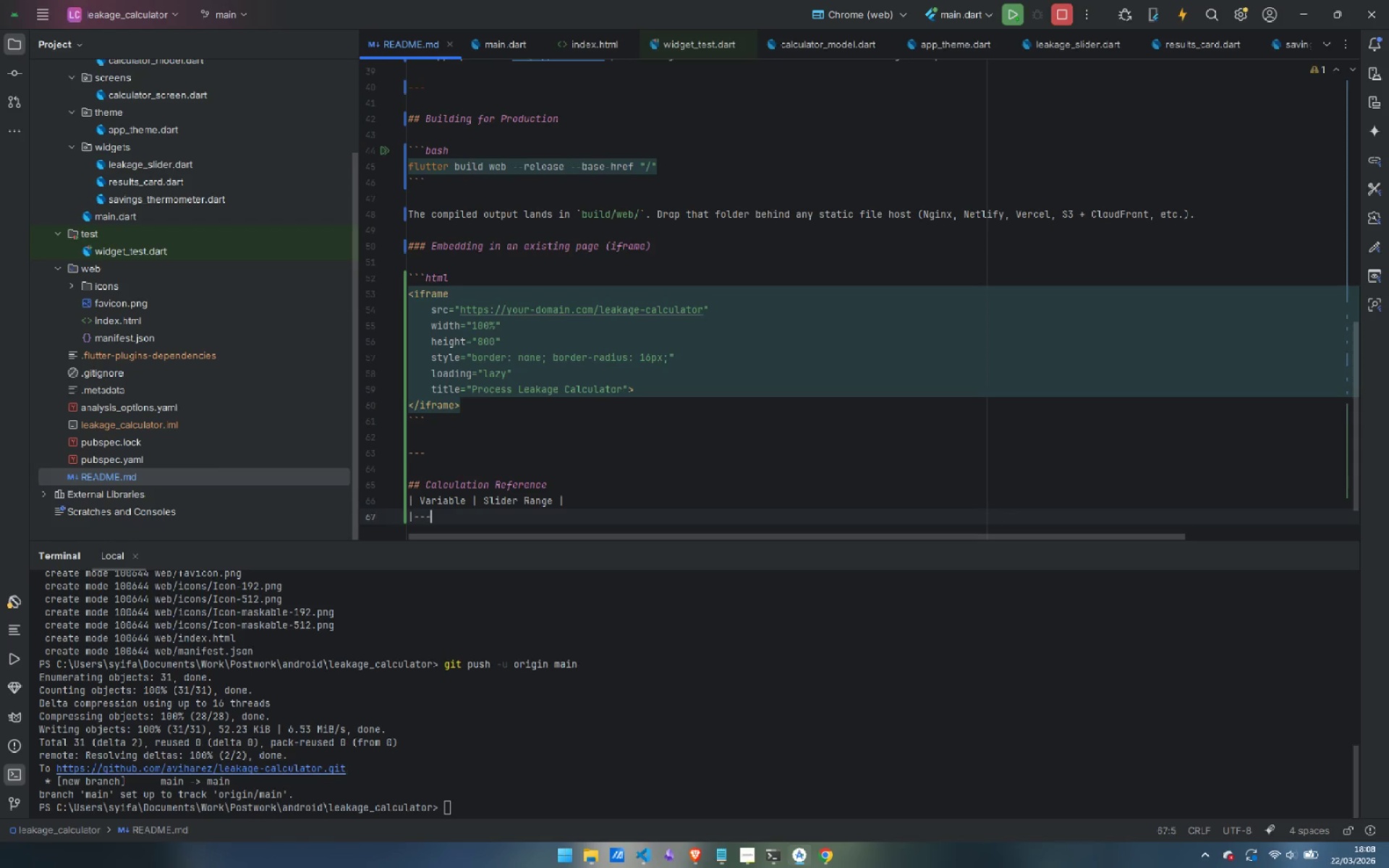 
key(Minus)
 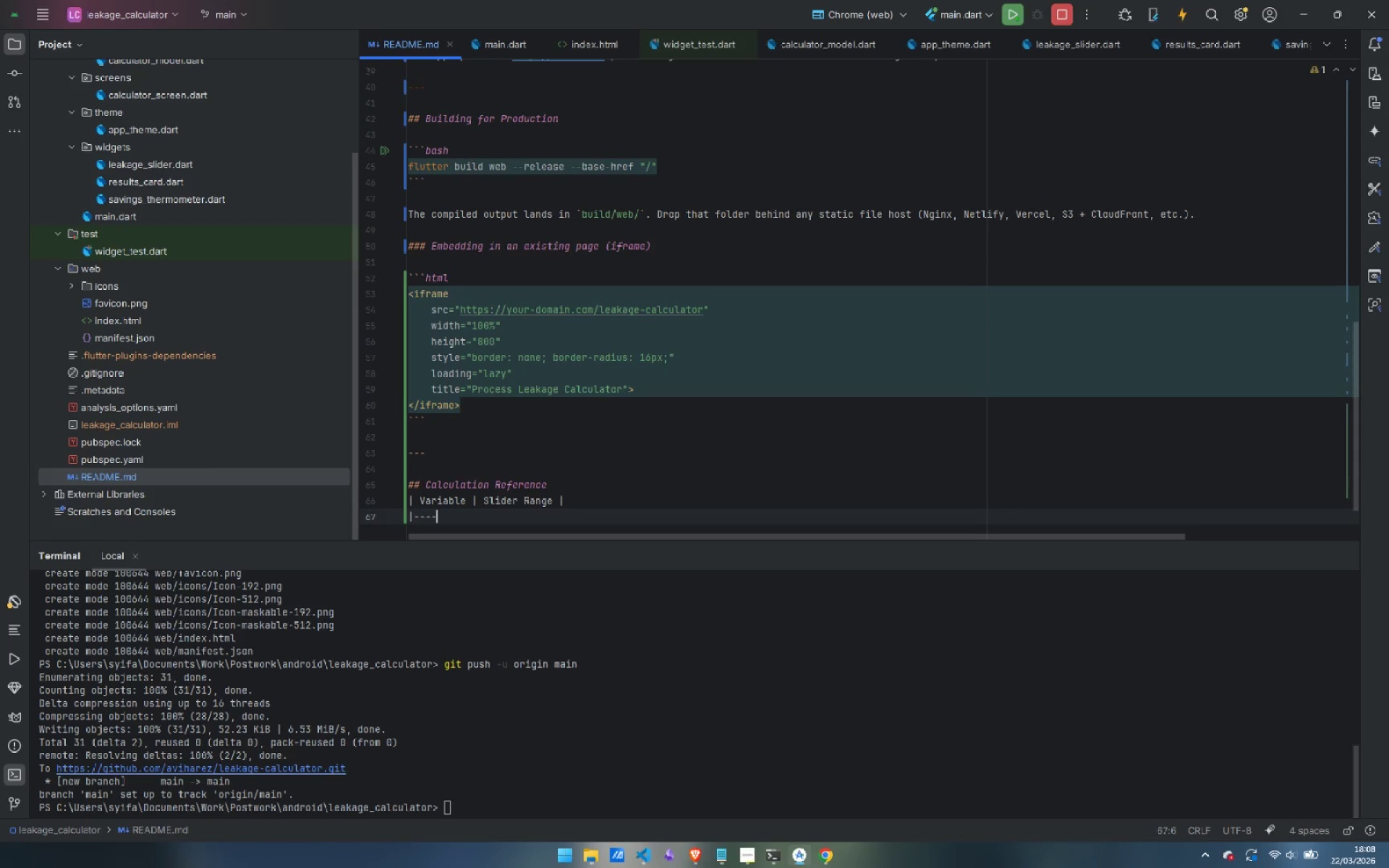 
key(Minus)
 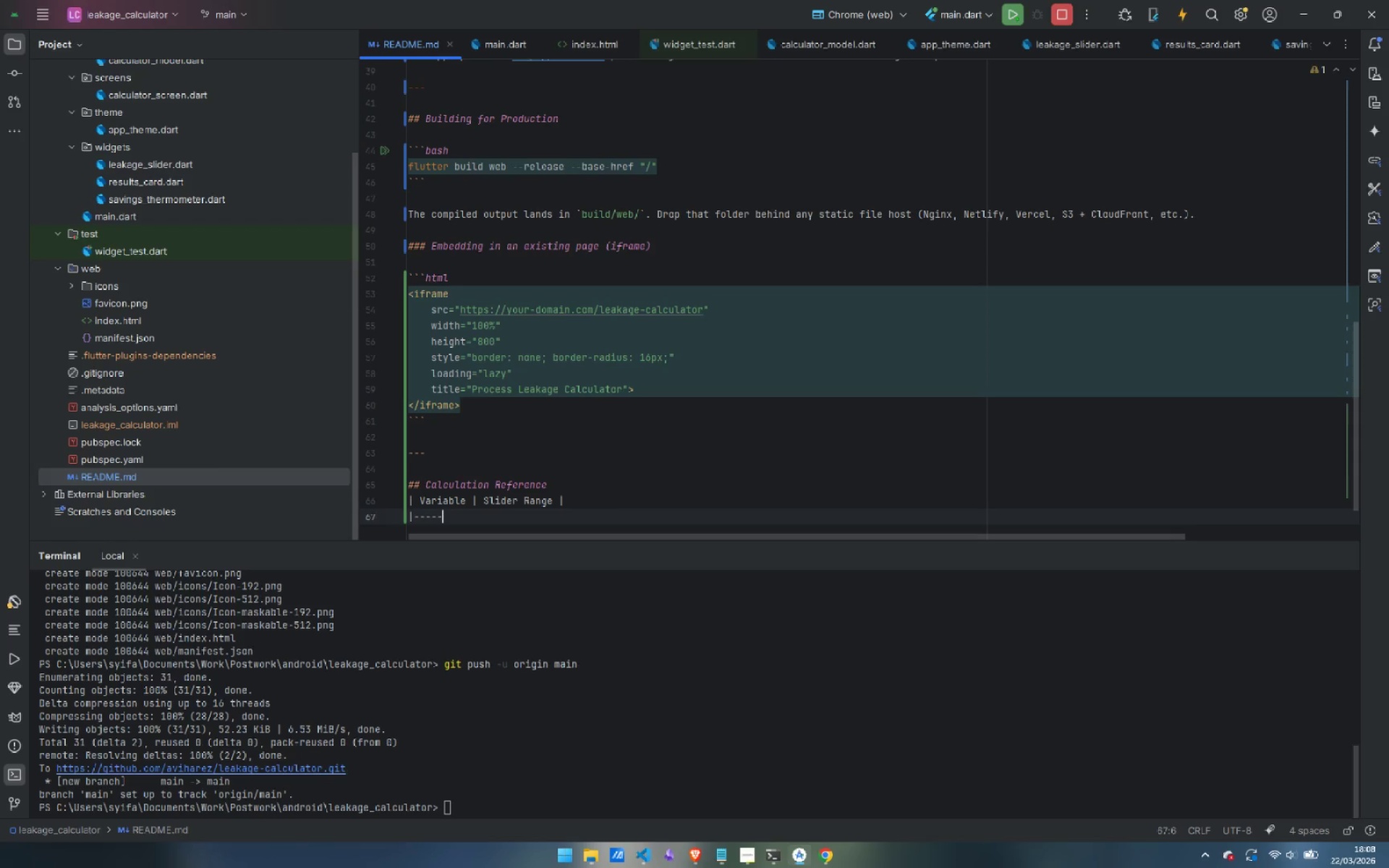 
key(Minus)
 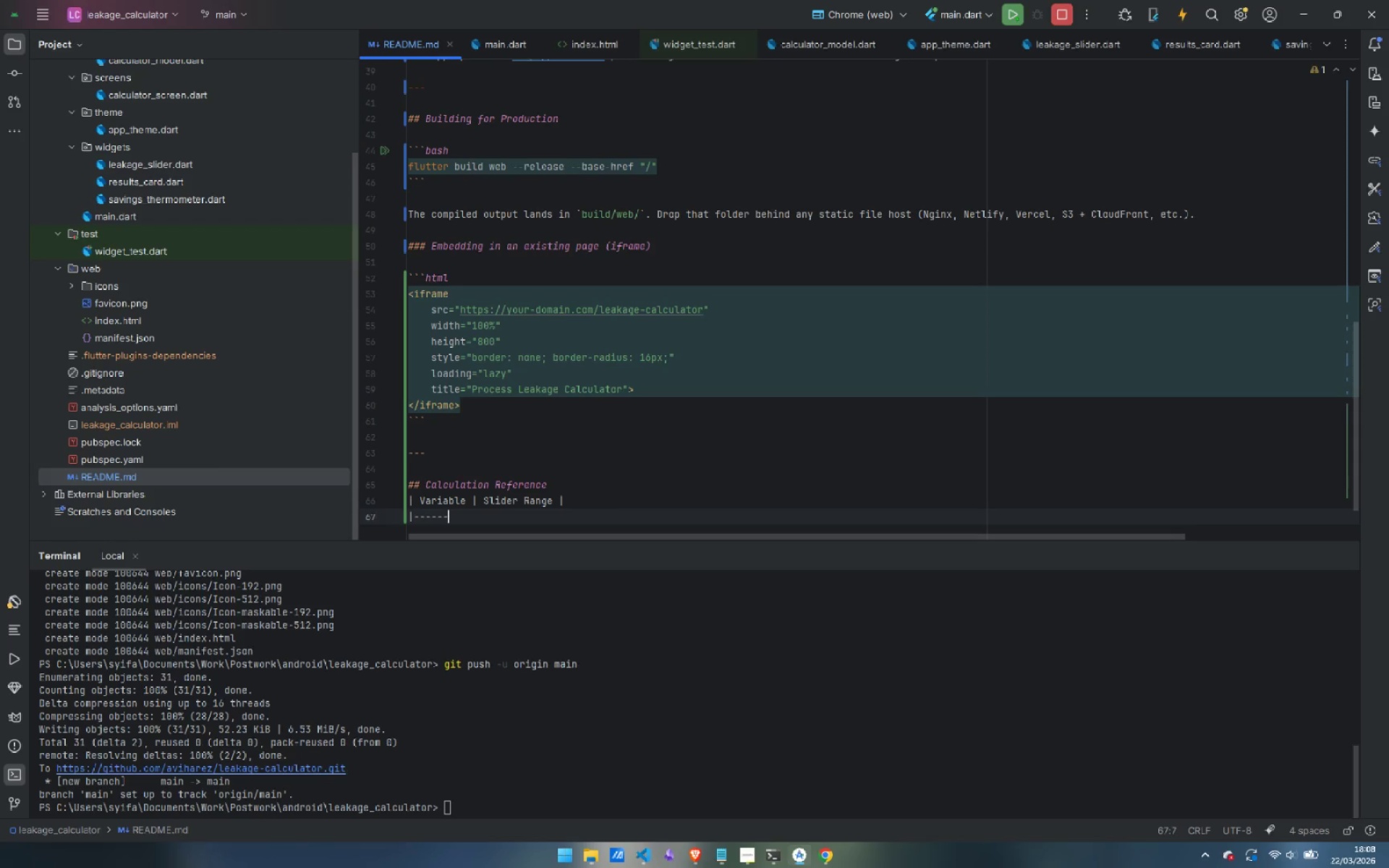 
key(Minus)
 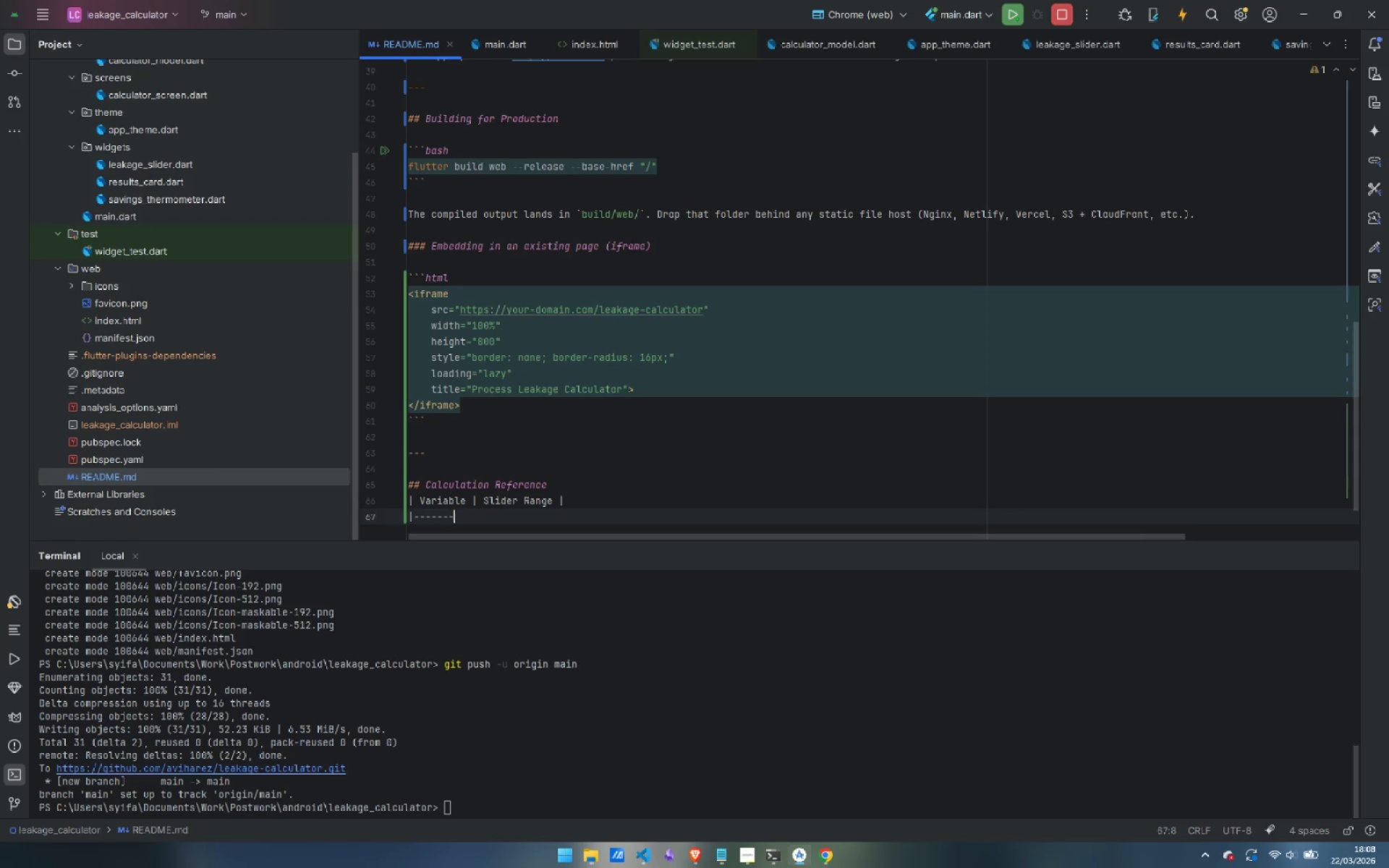 
key(Minus)
 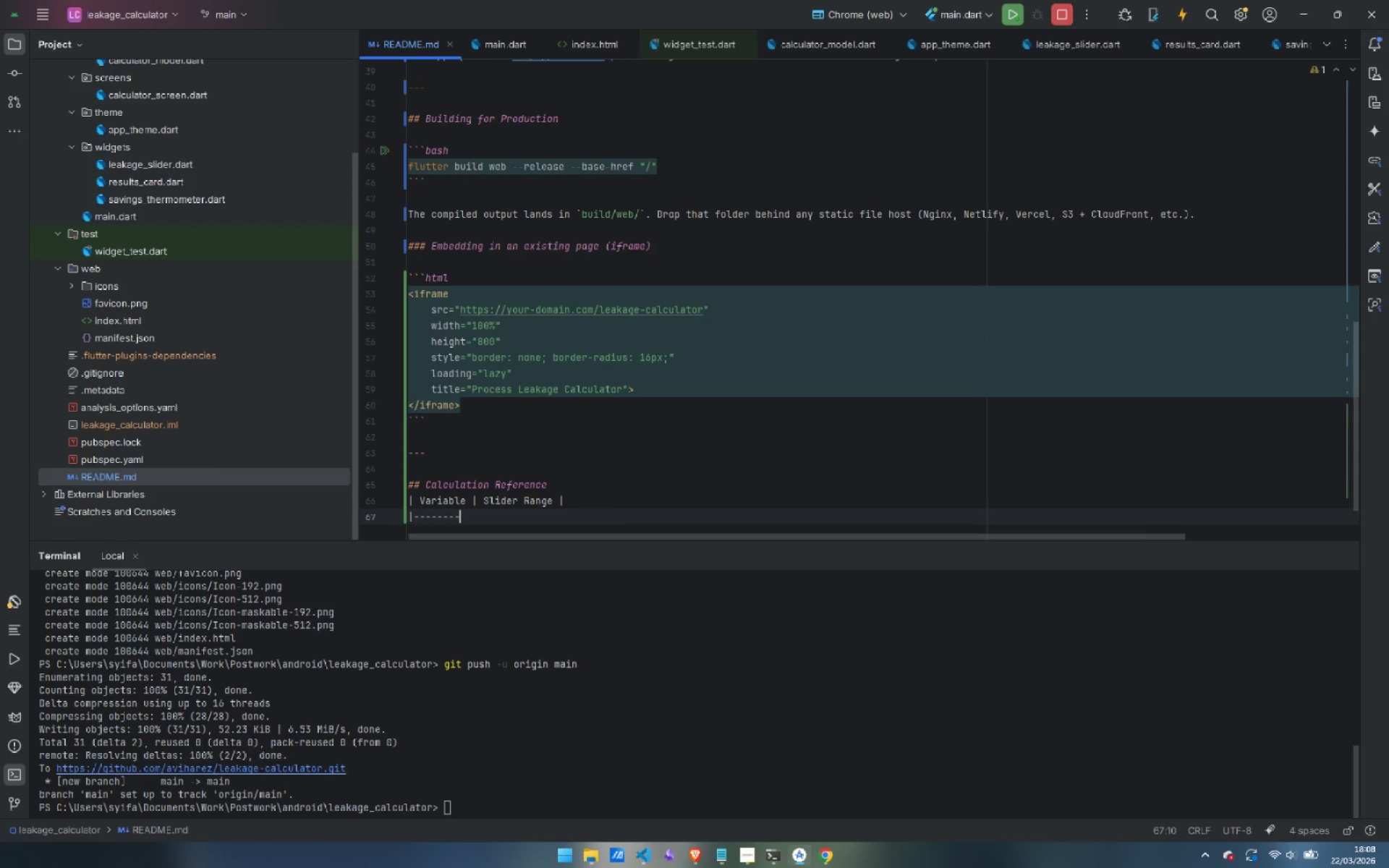 
key(Minus)
 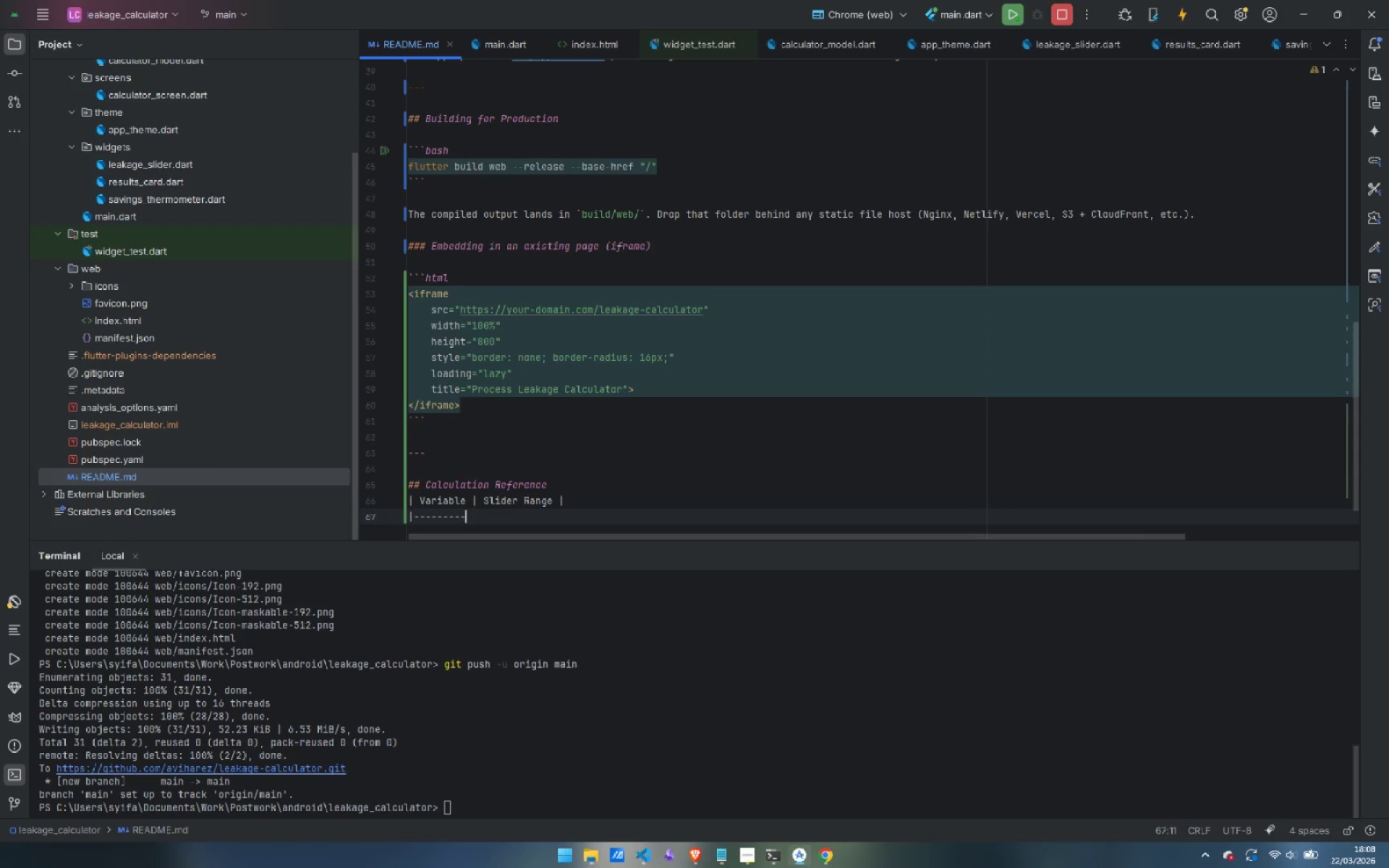 
key(Minus)
 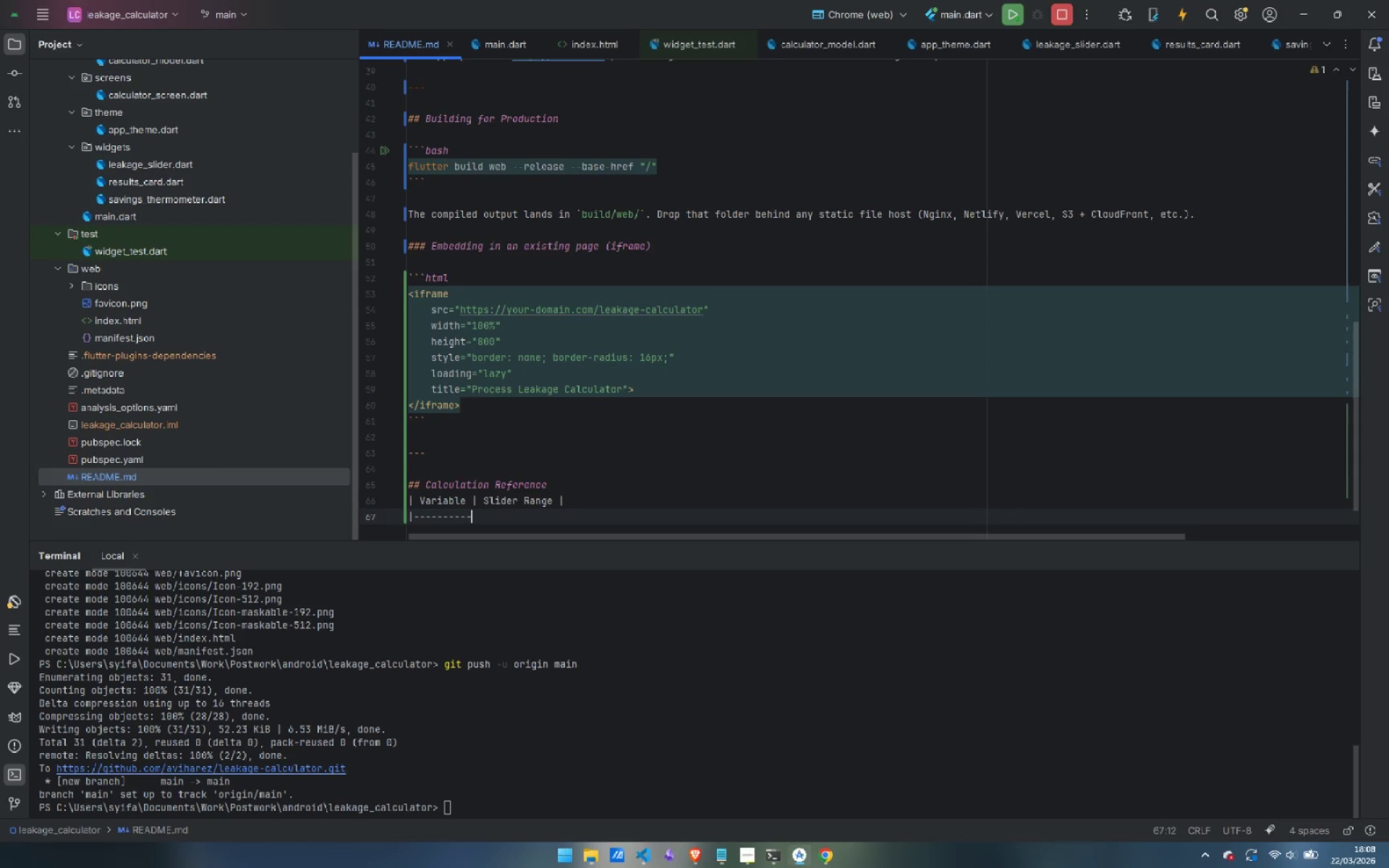 
key(Shift+Backslash)
 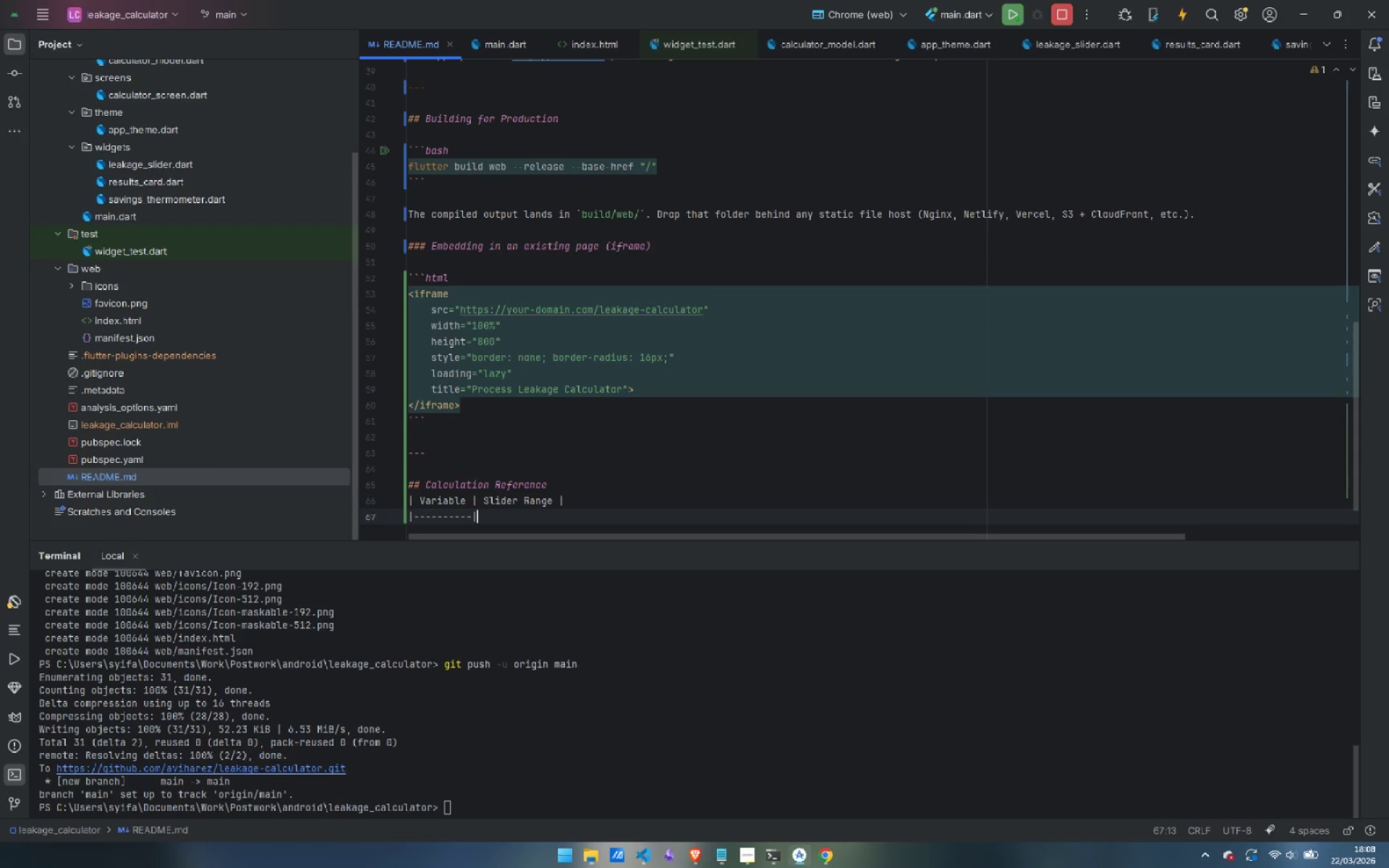 
key(Minus)
 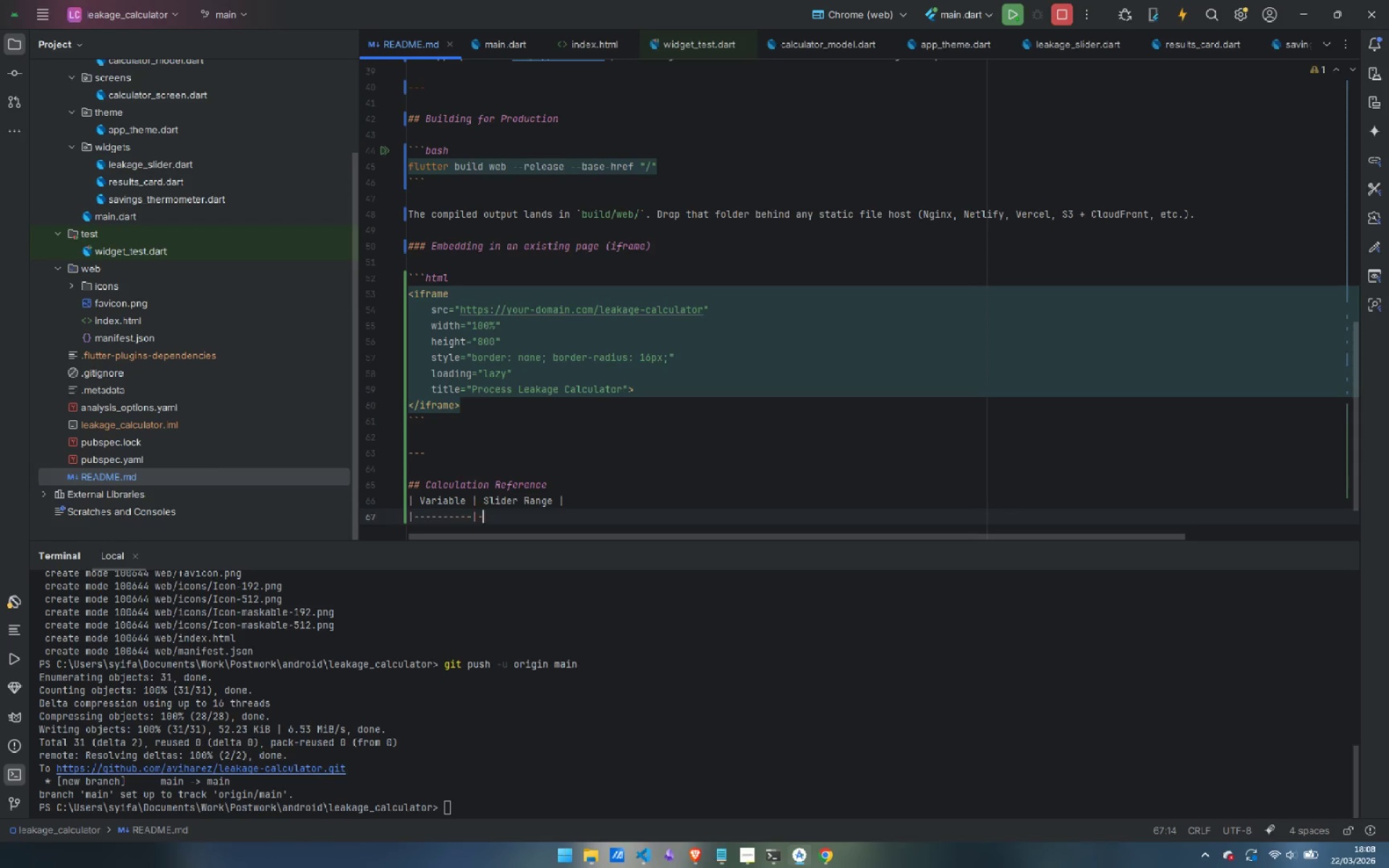 
key(Minus)
 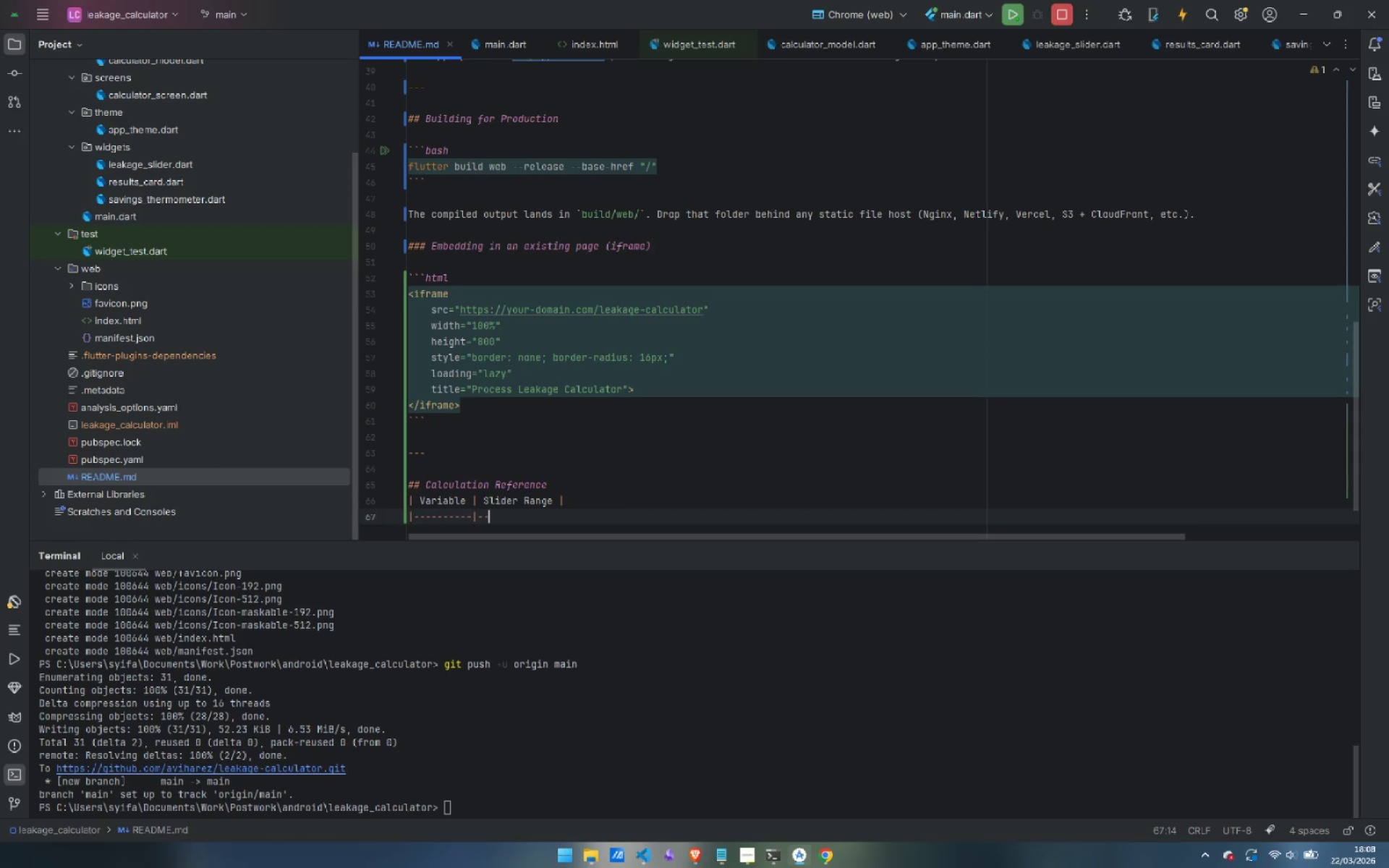 
key(Minus)
 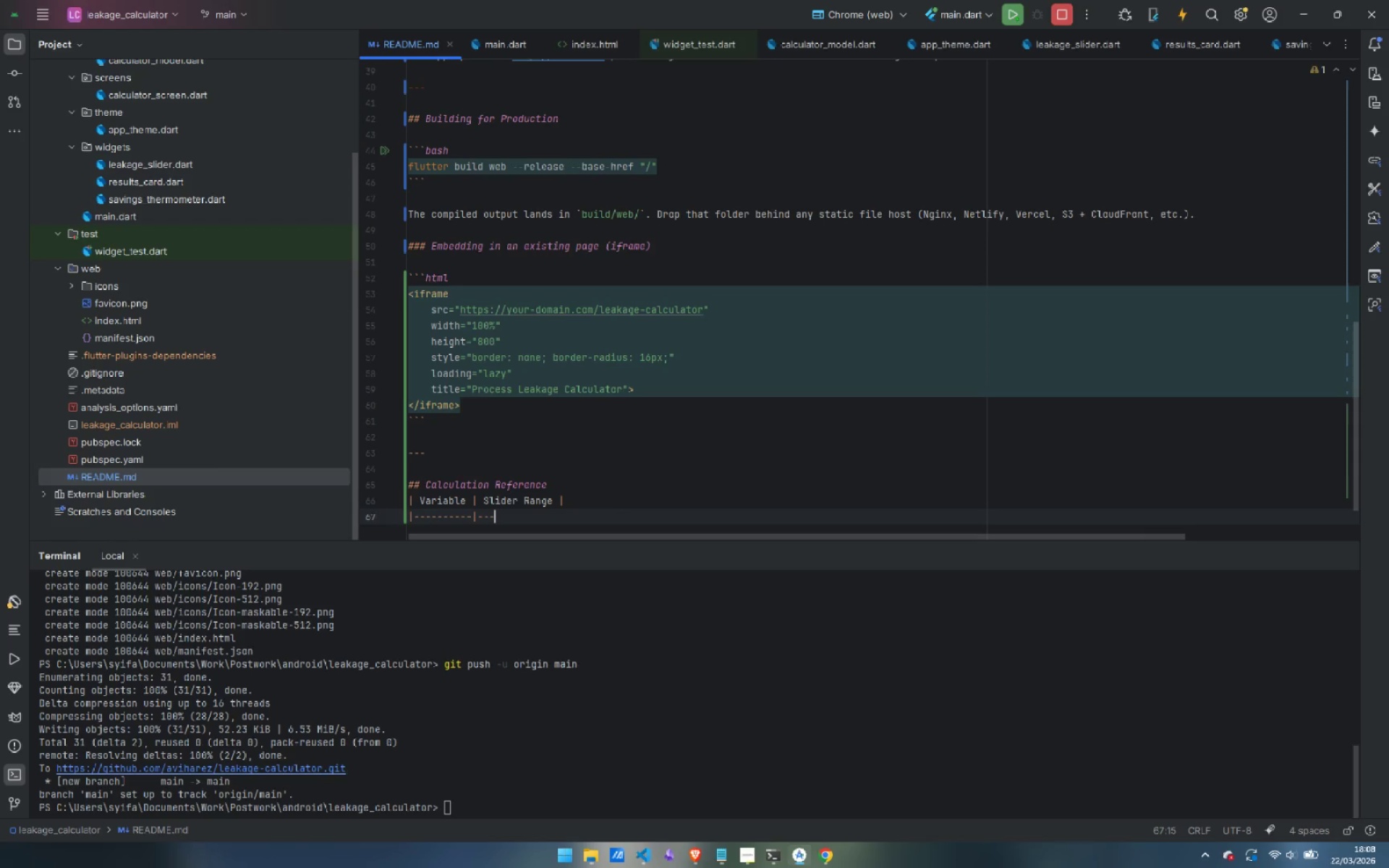 
key(Minus)
 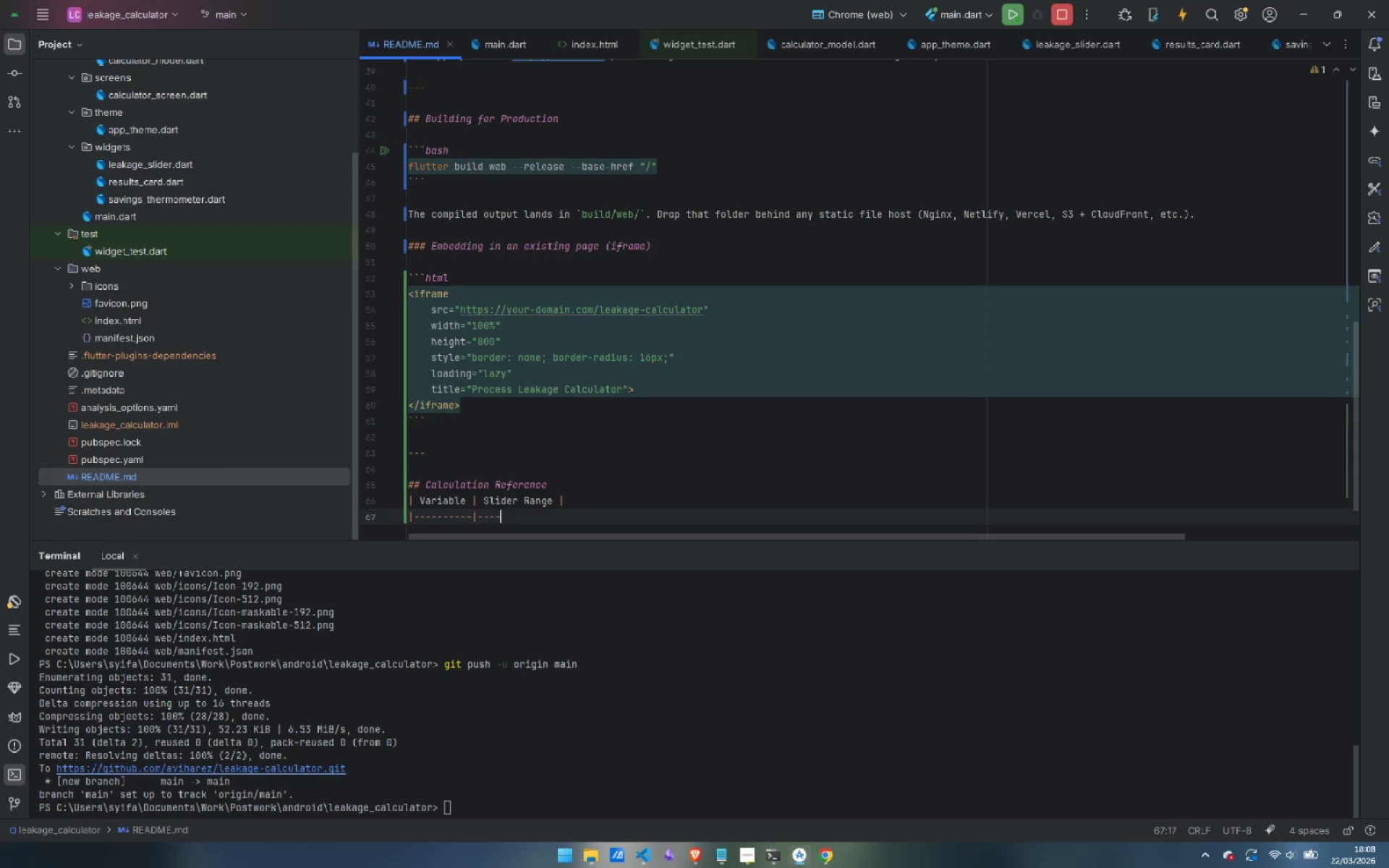 
key(Minus)
 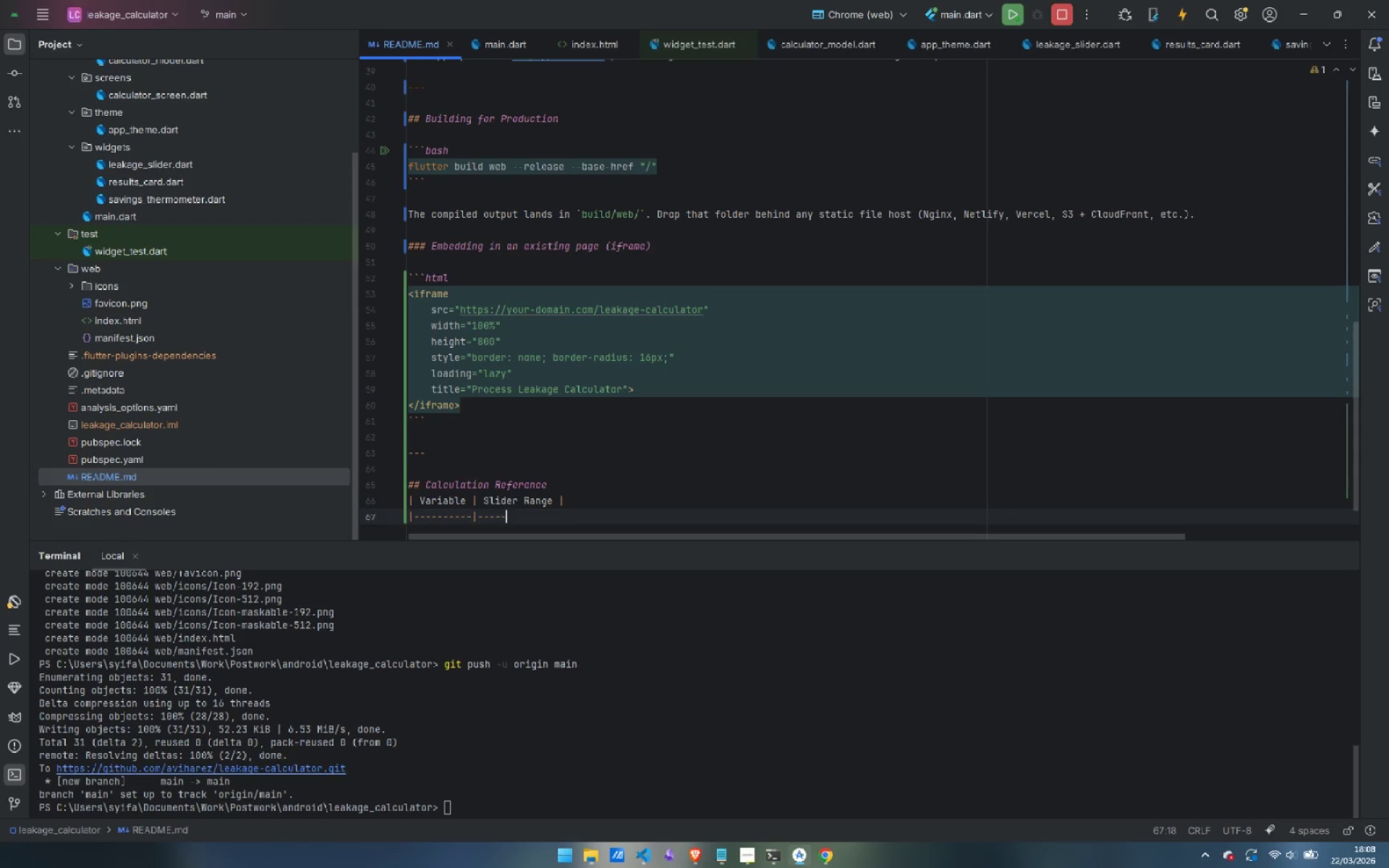 
key(Minus)
 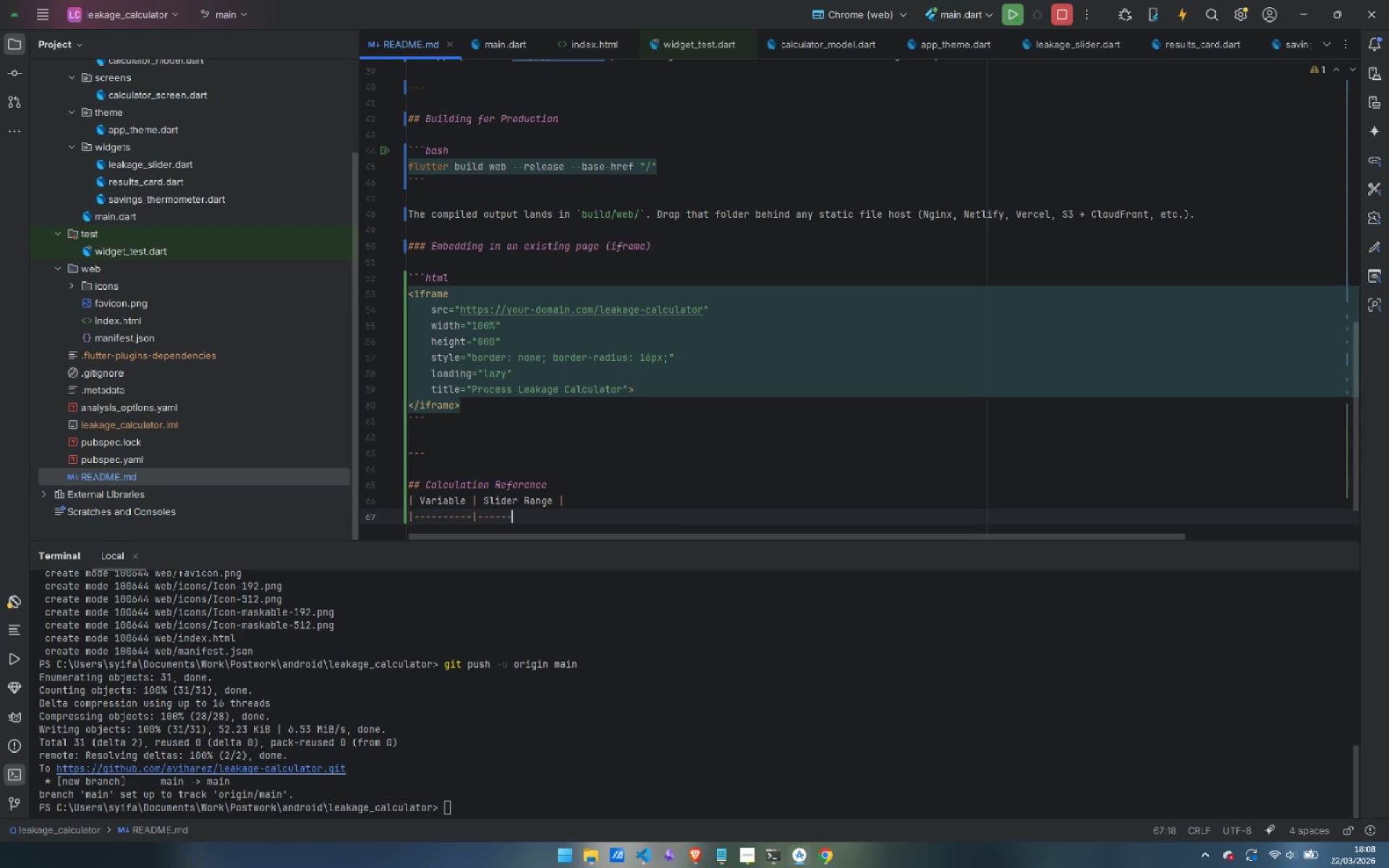 
key(Minus)
 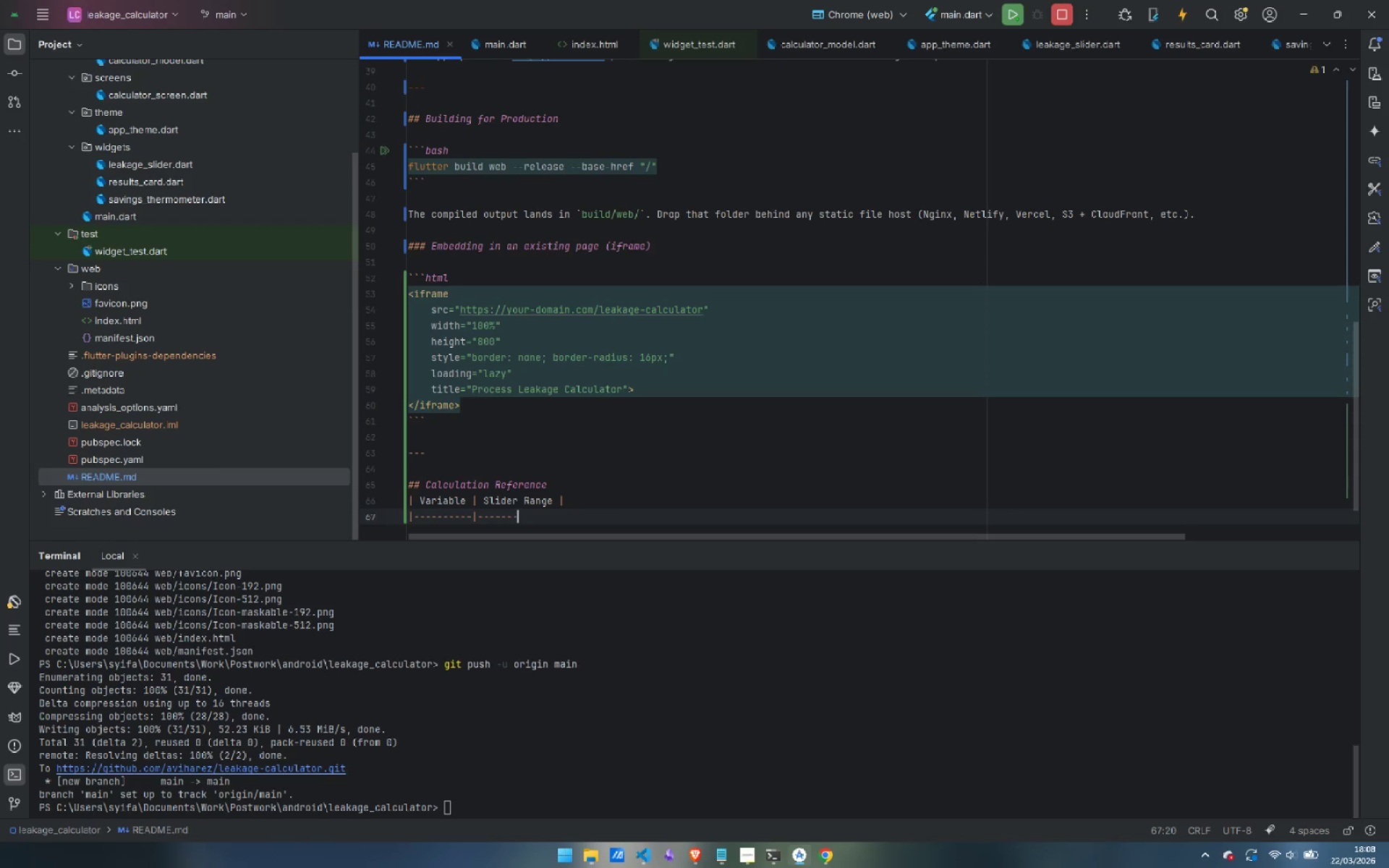 
key(Minus)
 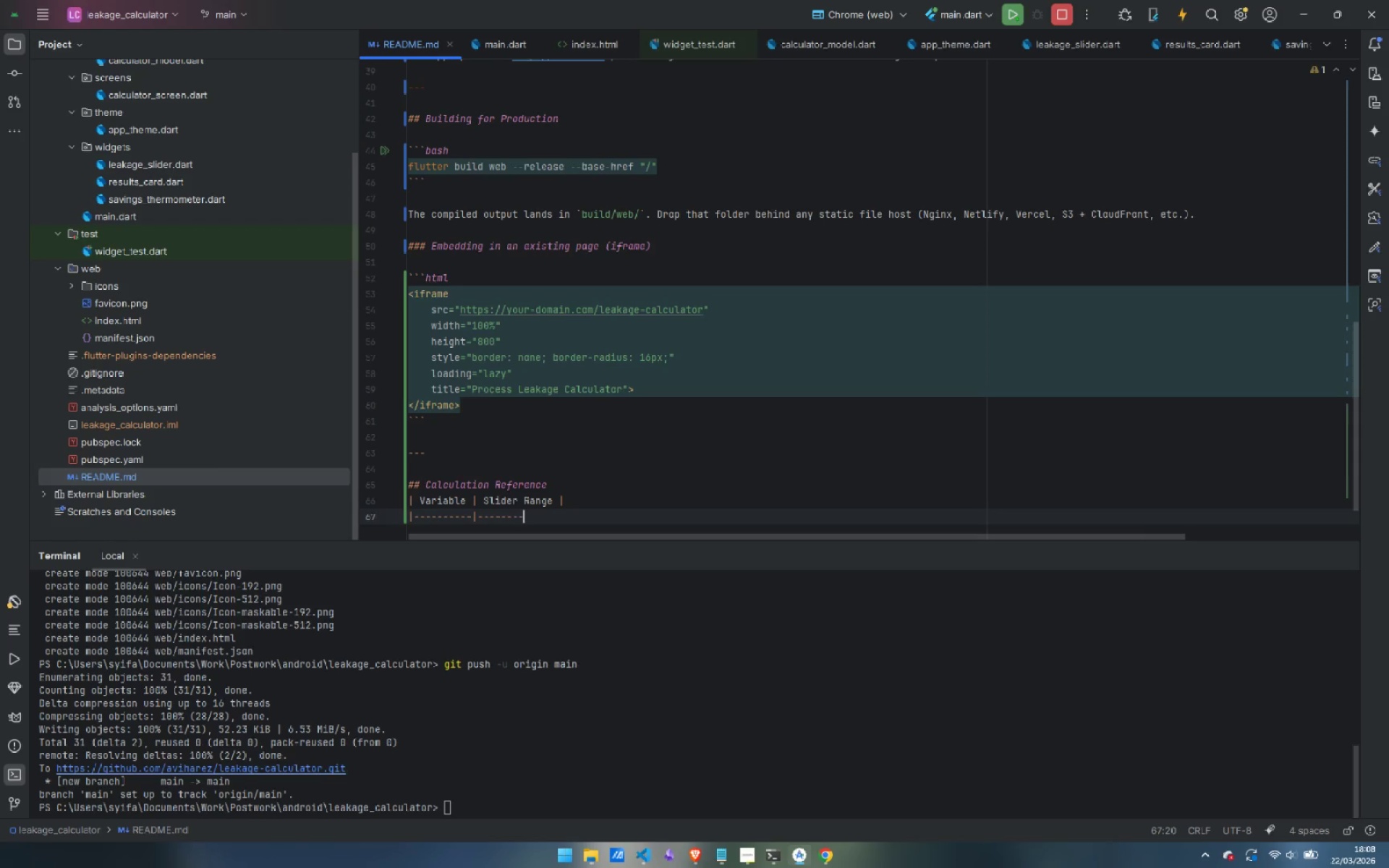 
key(Minus)
 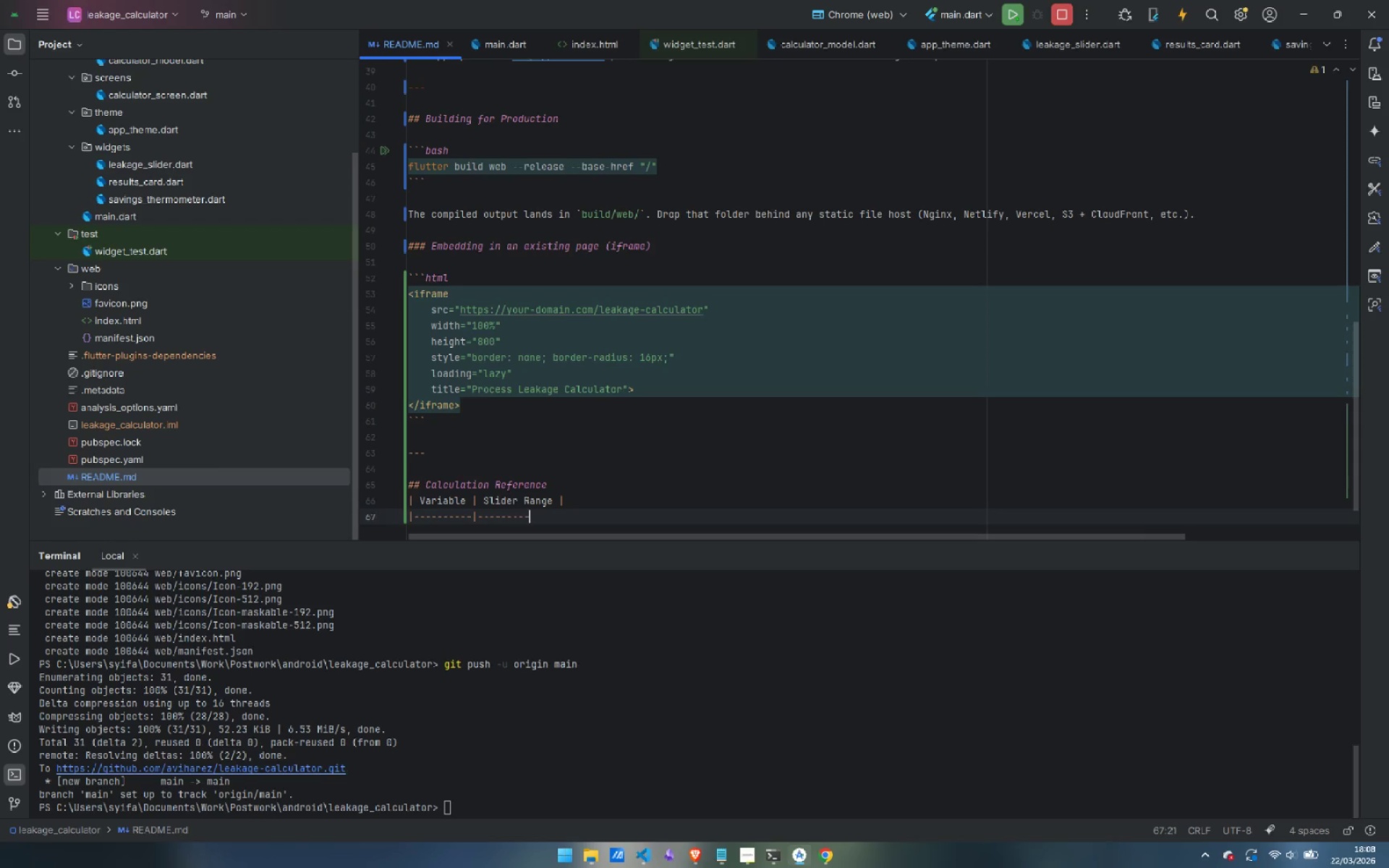 
key(Minus)
 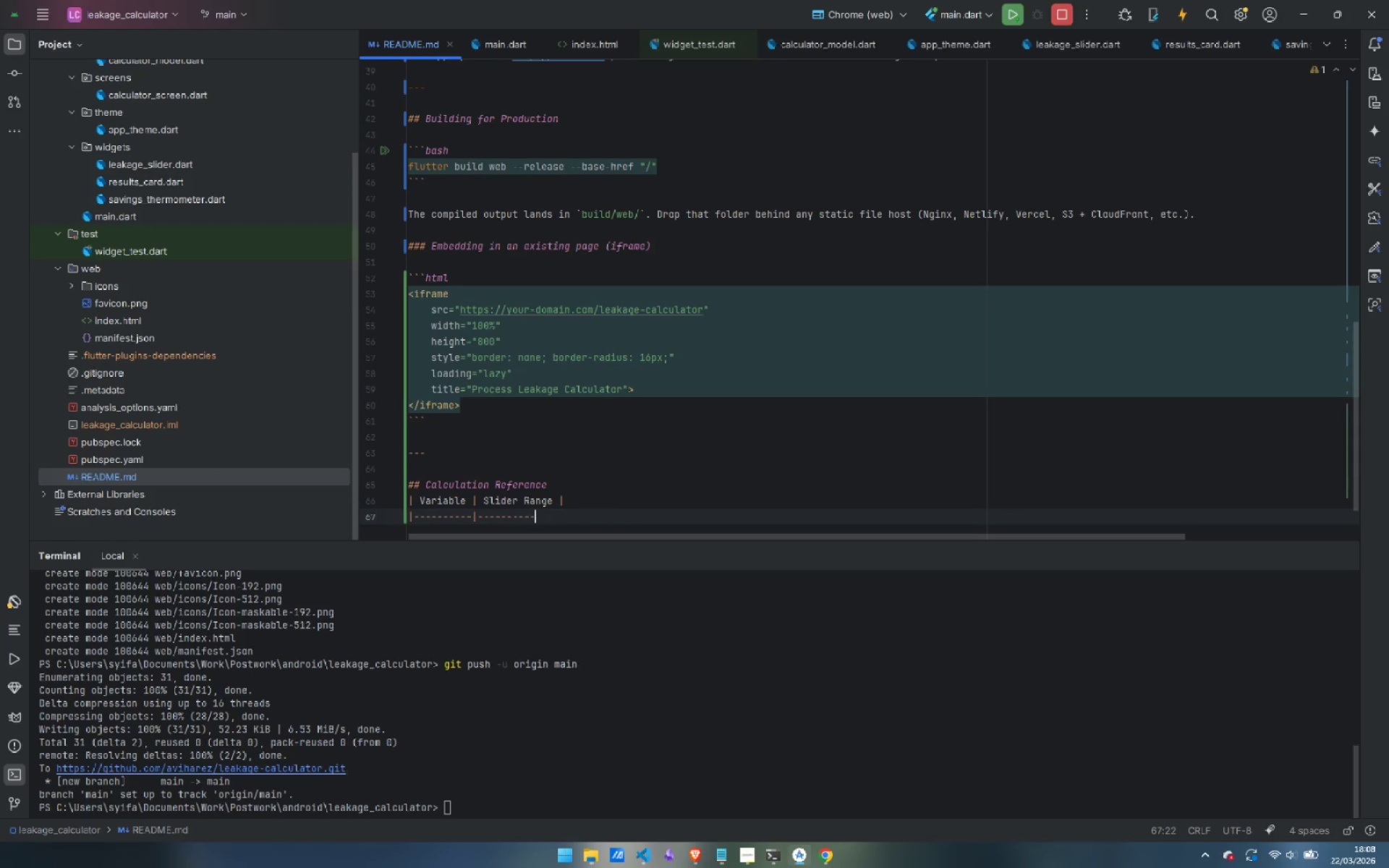 
key(Minus)
 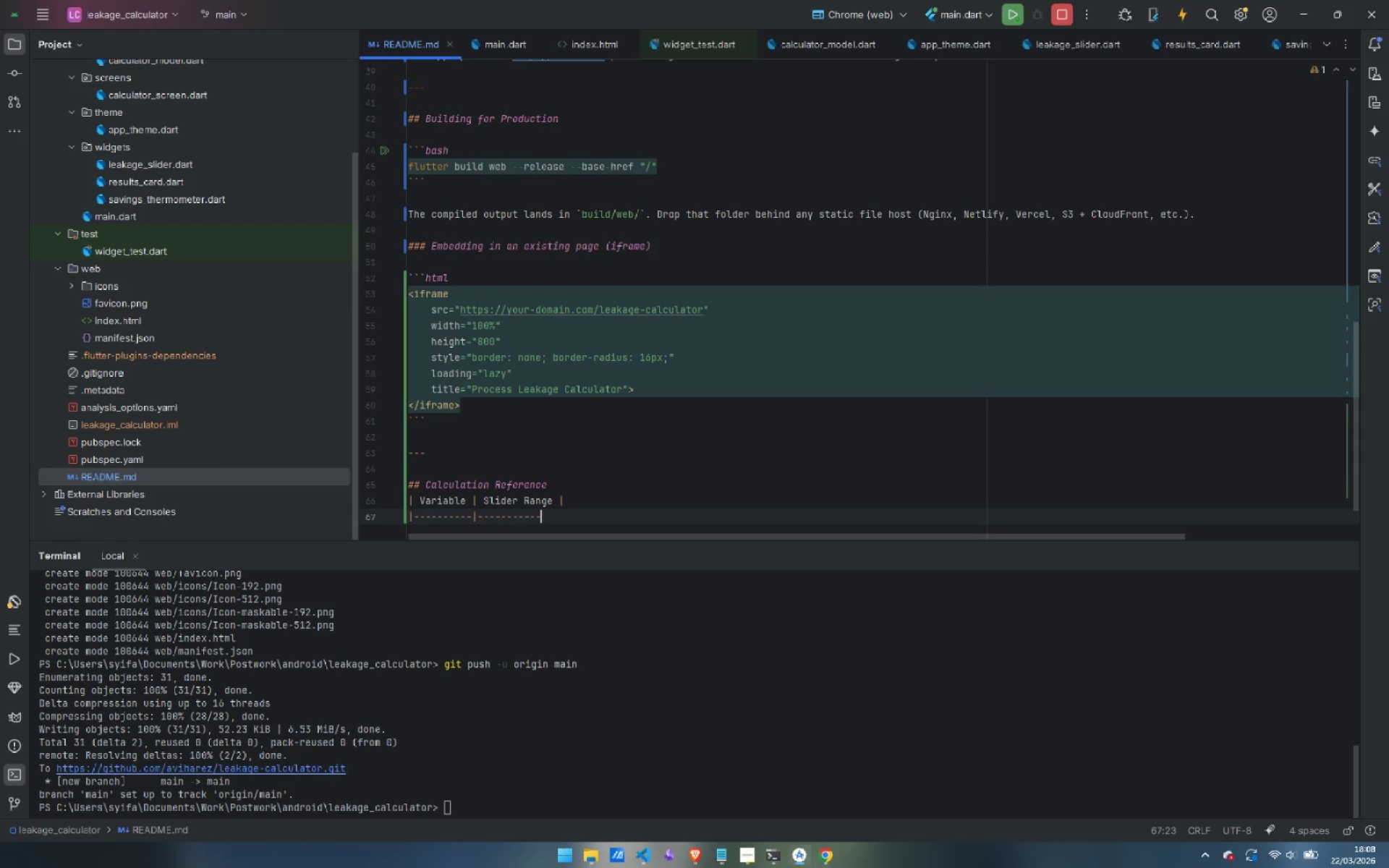 
key(Minus)
 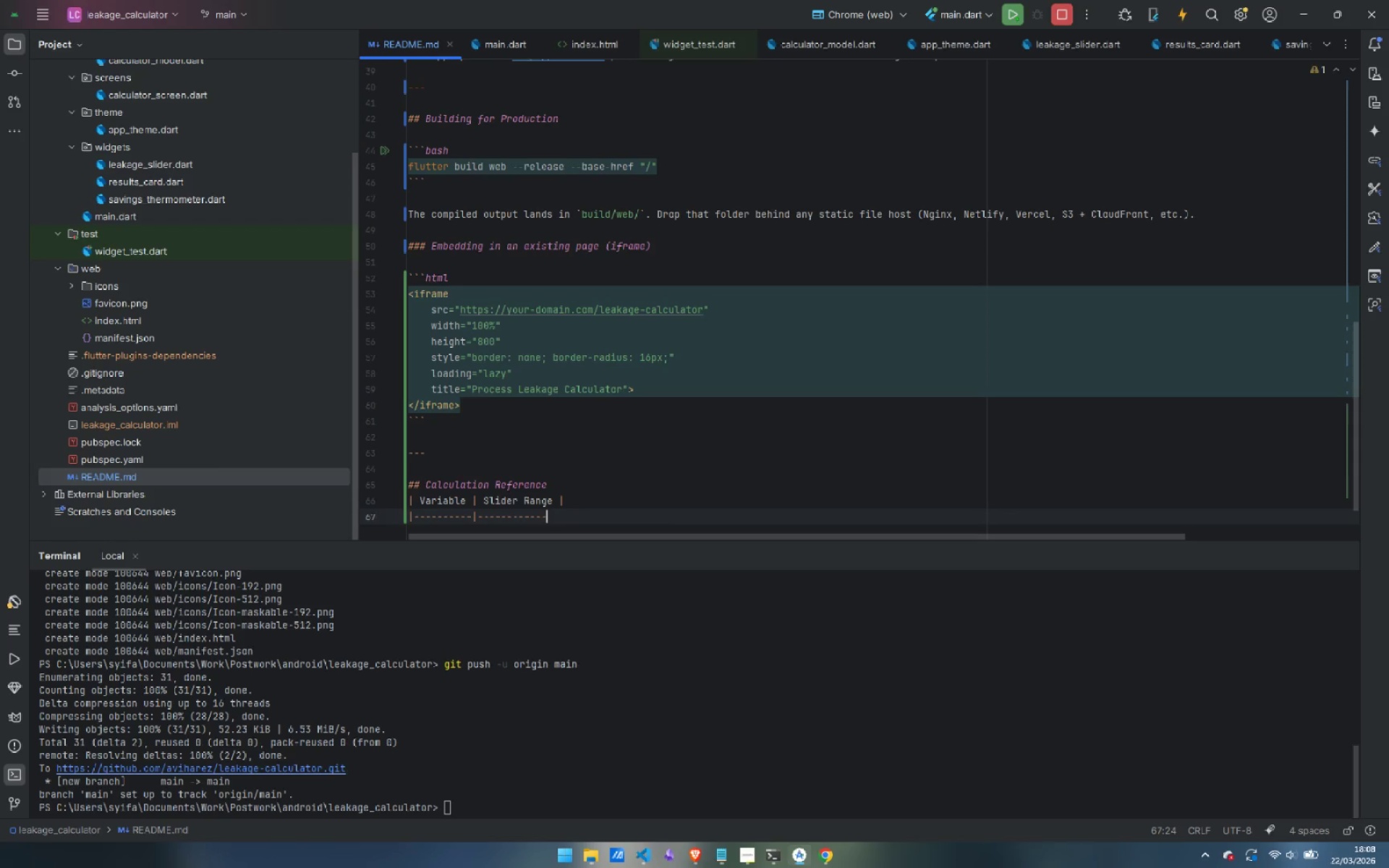 
key(Minus)
 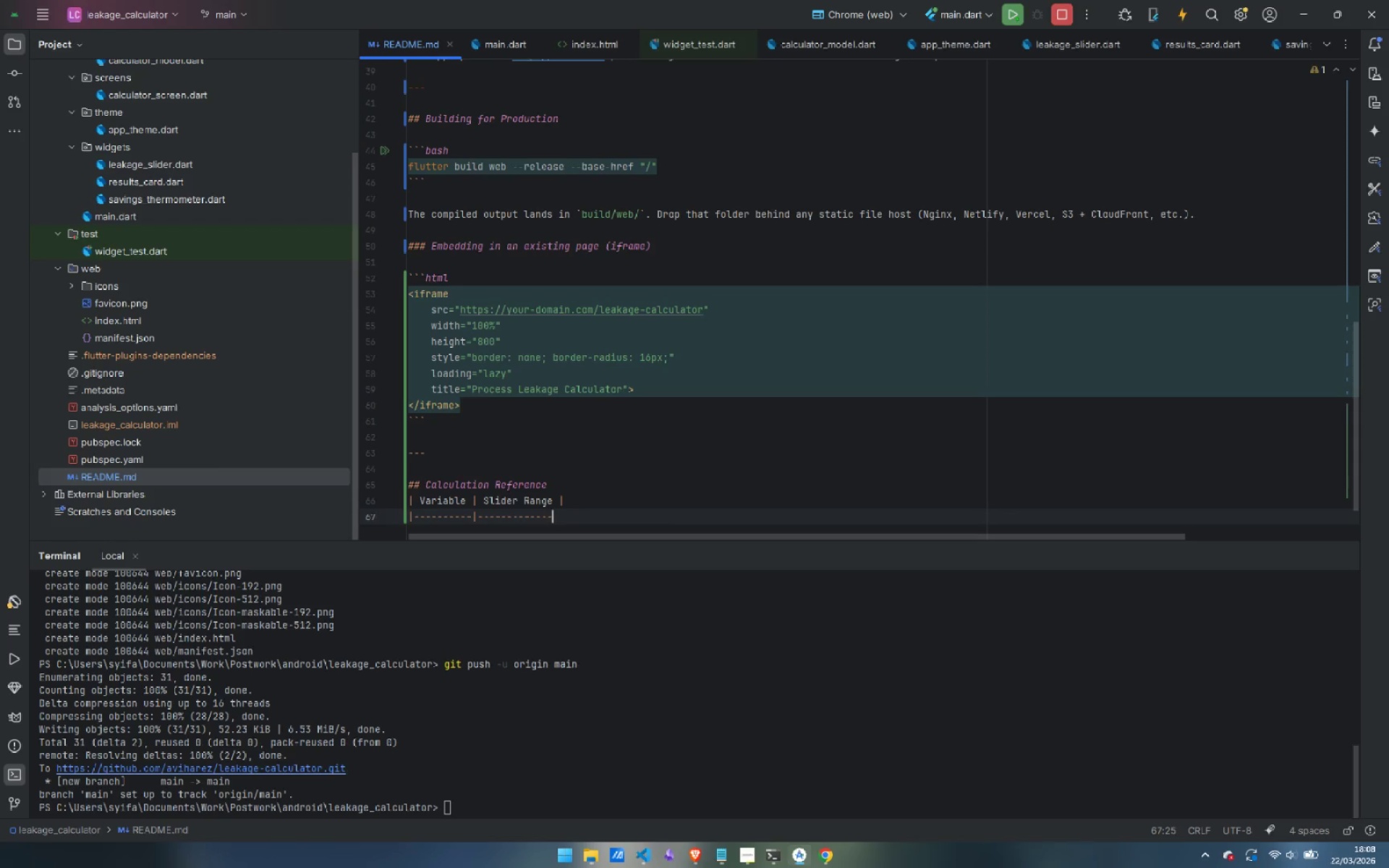 
key(Minus)
 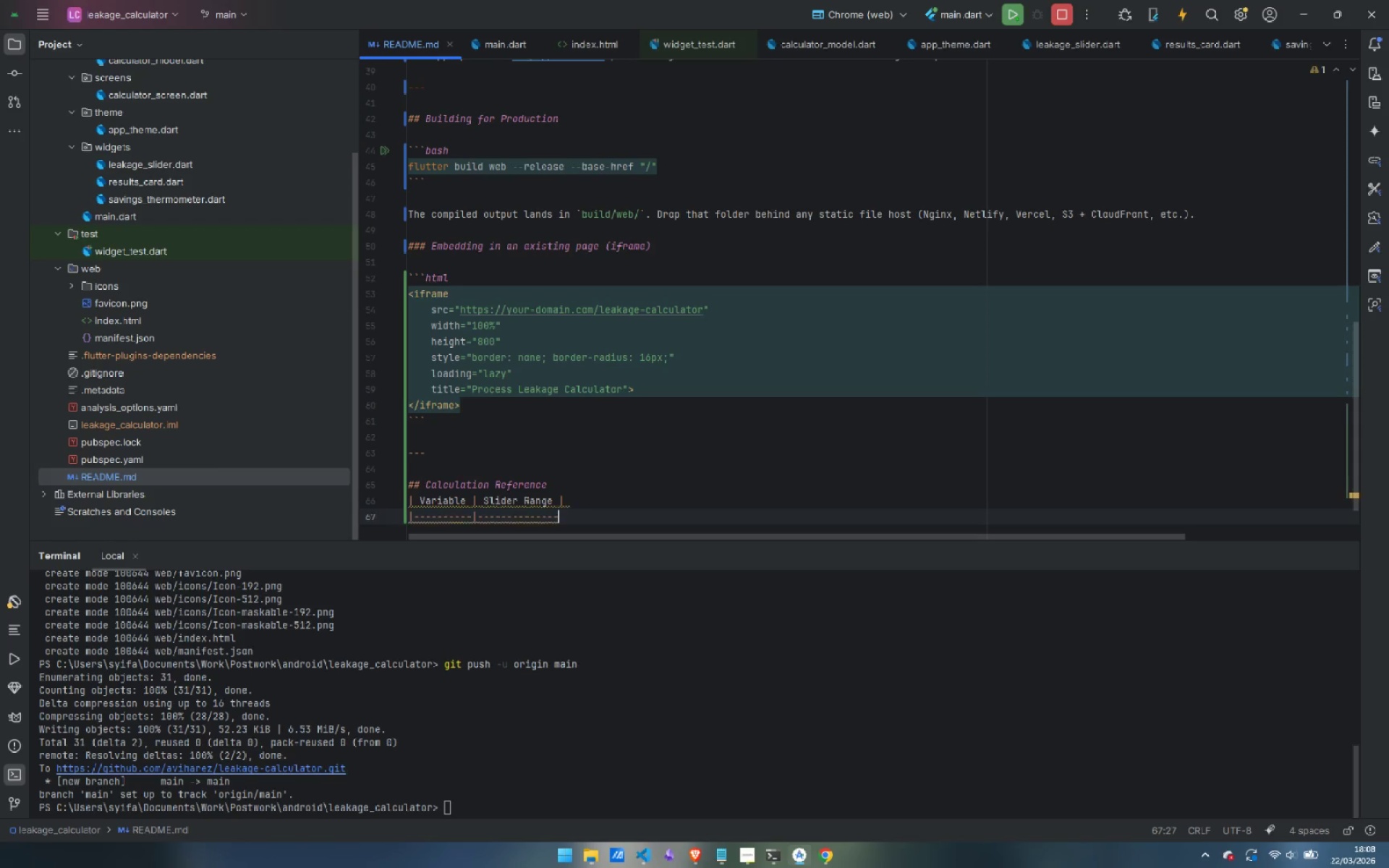 
key(Shift+Backslash)
 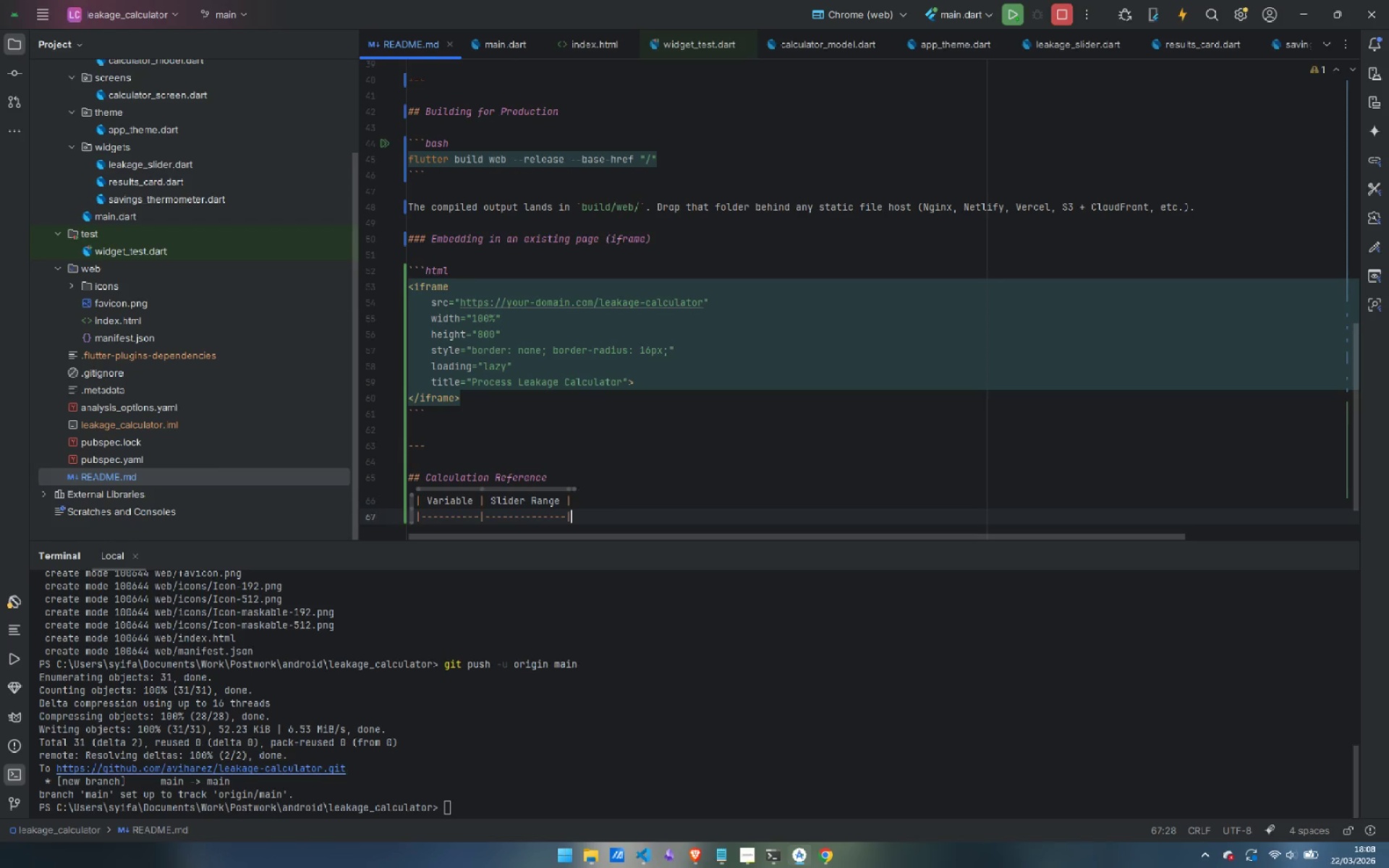 
key(Enter)
 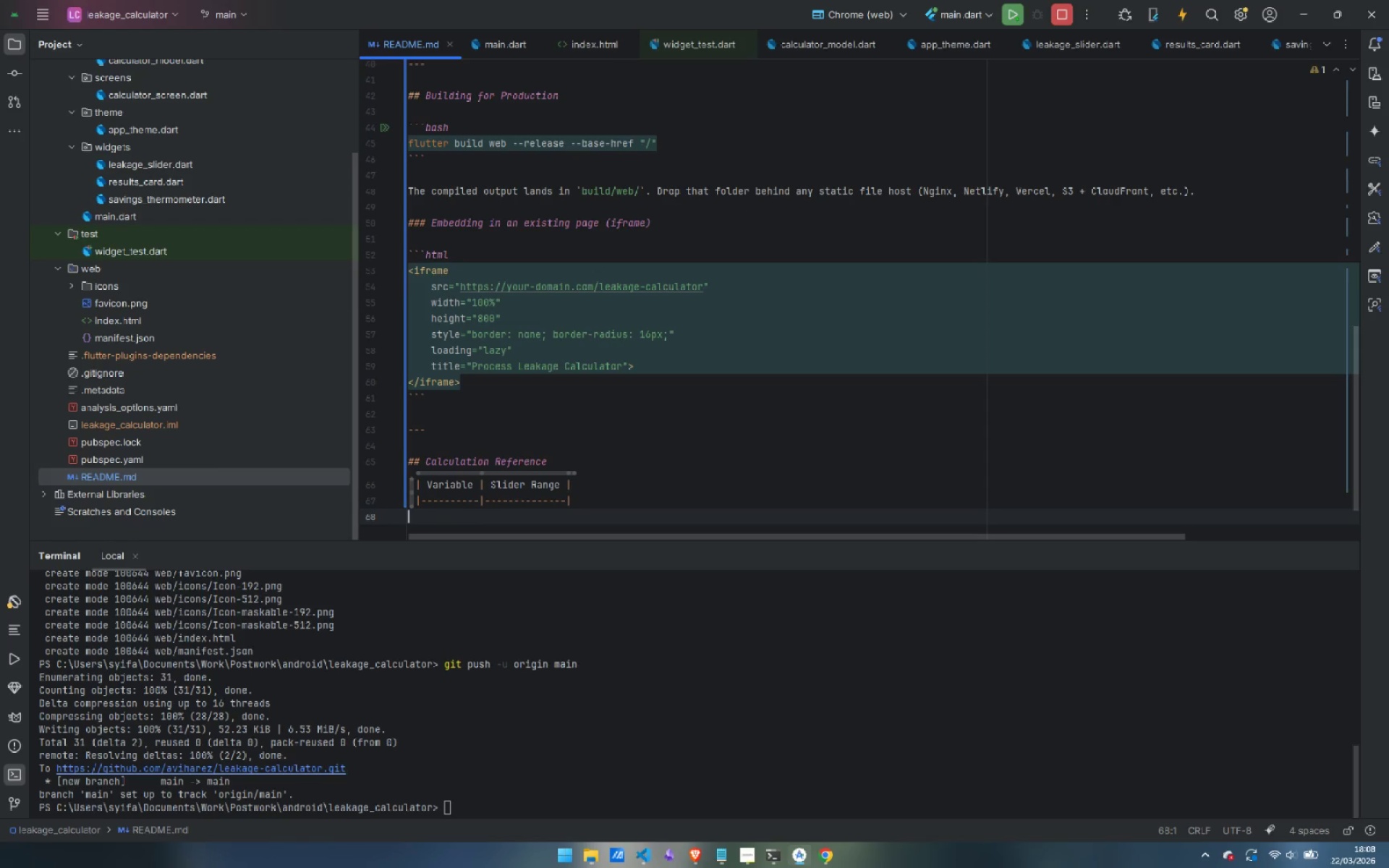 
type(| Prodict)
key(Backspace)
key(Backspace)
key(Backspace)
type(uction Staff | 5 - 500 |)
 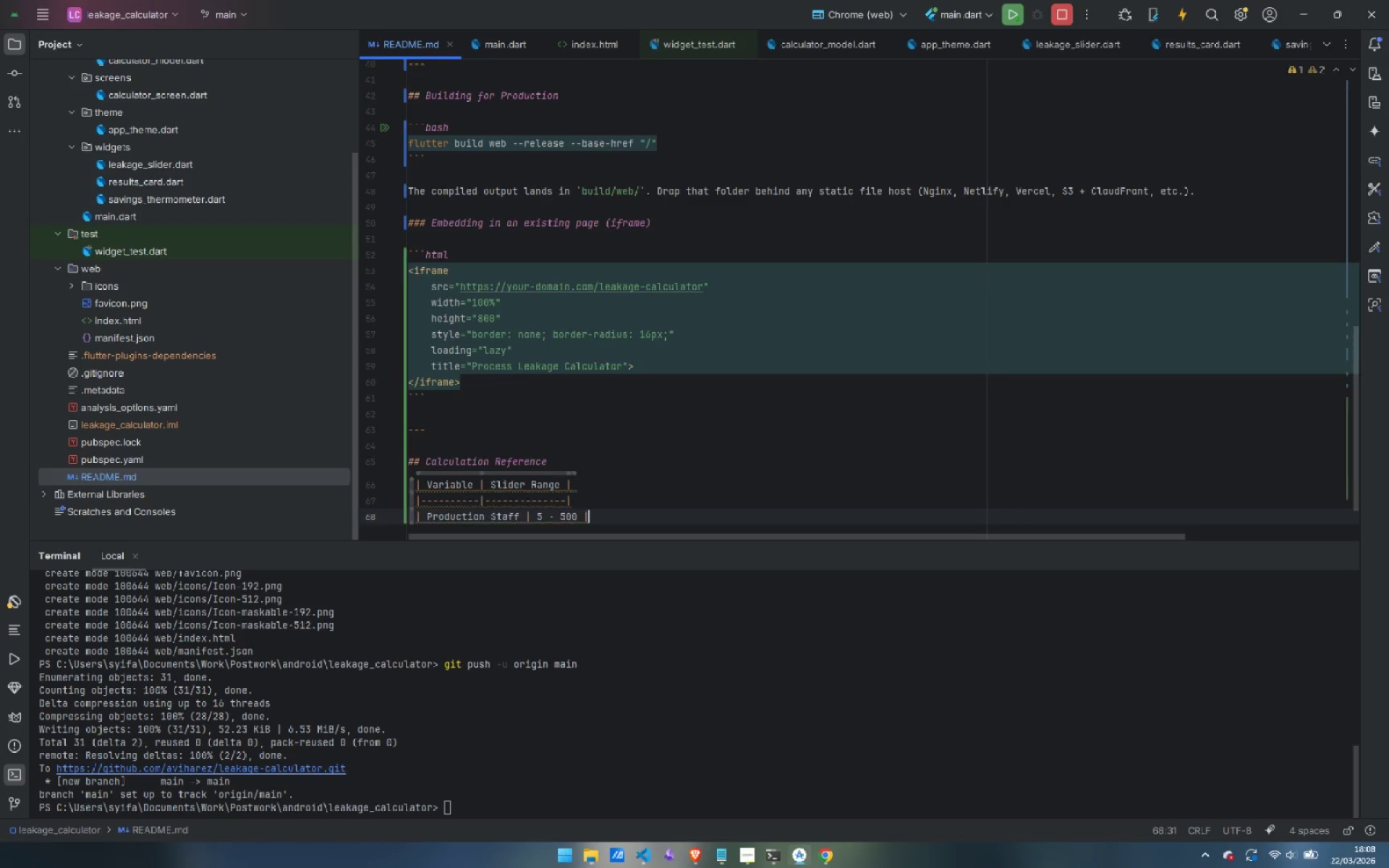 
key(Enter)
 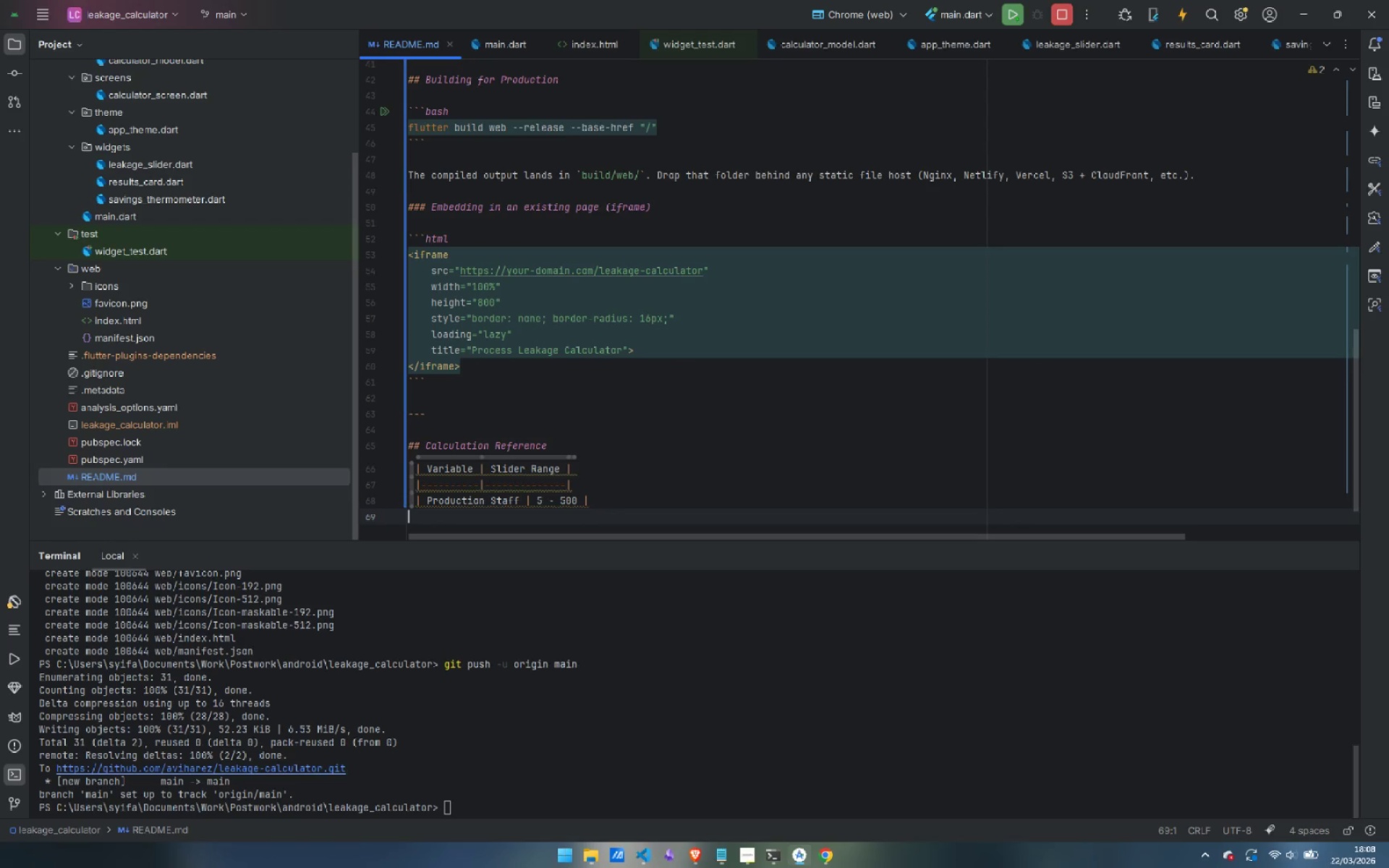 
type(| Average Hourky)
key(Backspace)
key(Backspace)
type(ly Labor Rate | $25 - $150 |)
 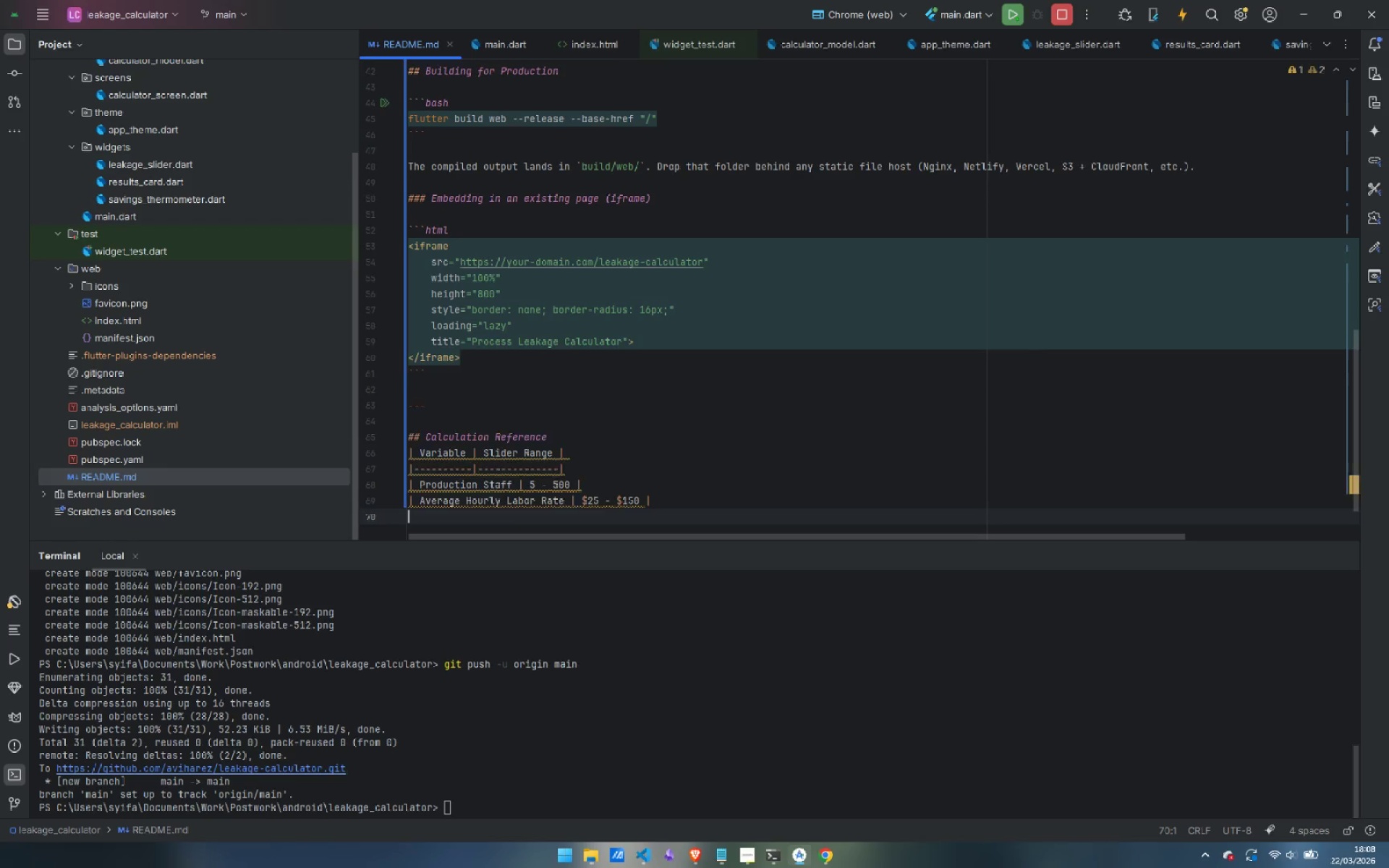 
 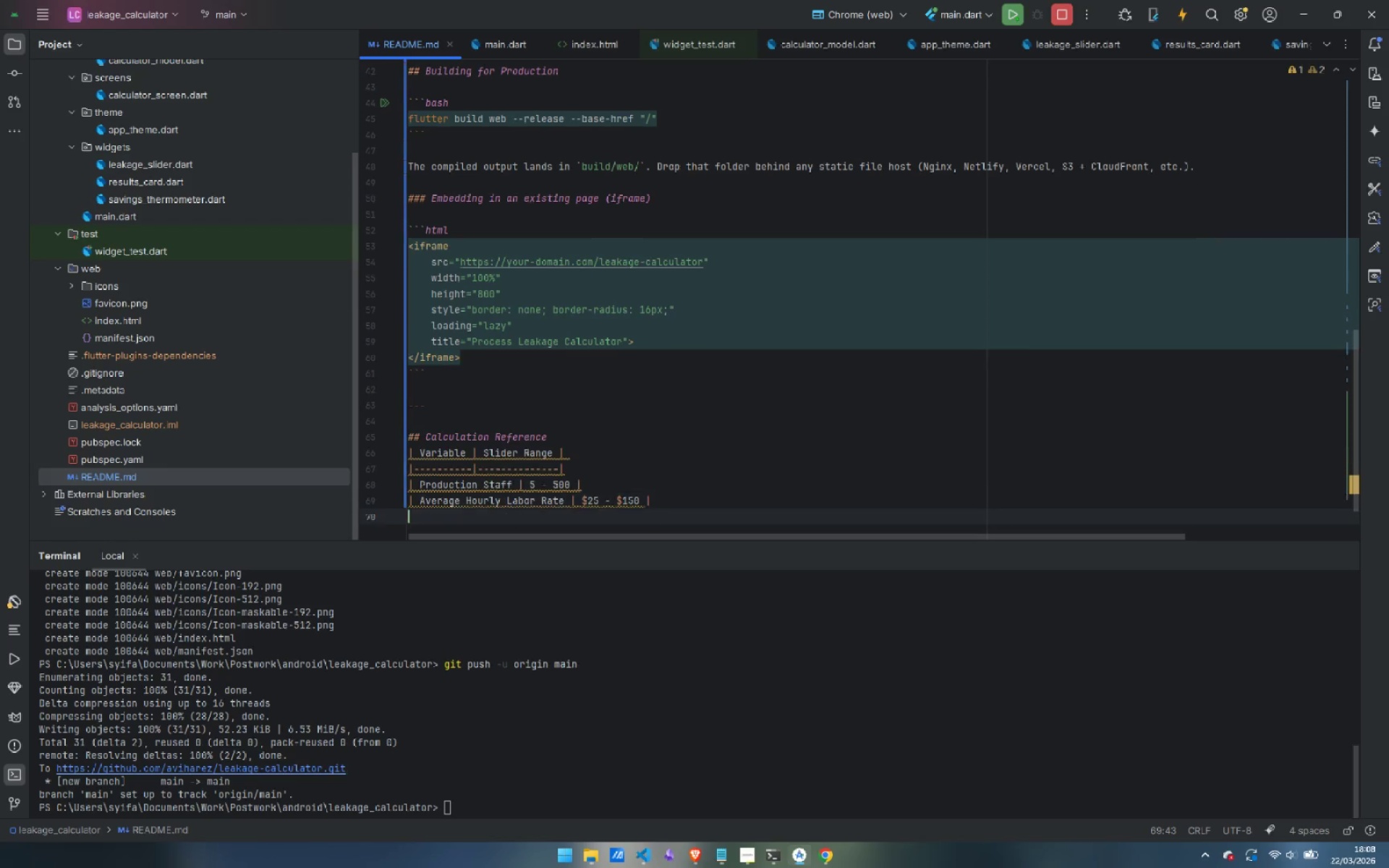 
key(Enter)
 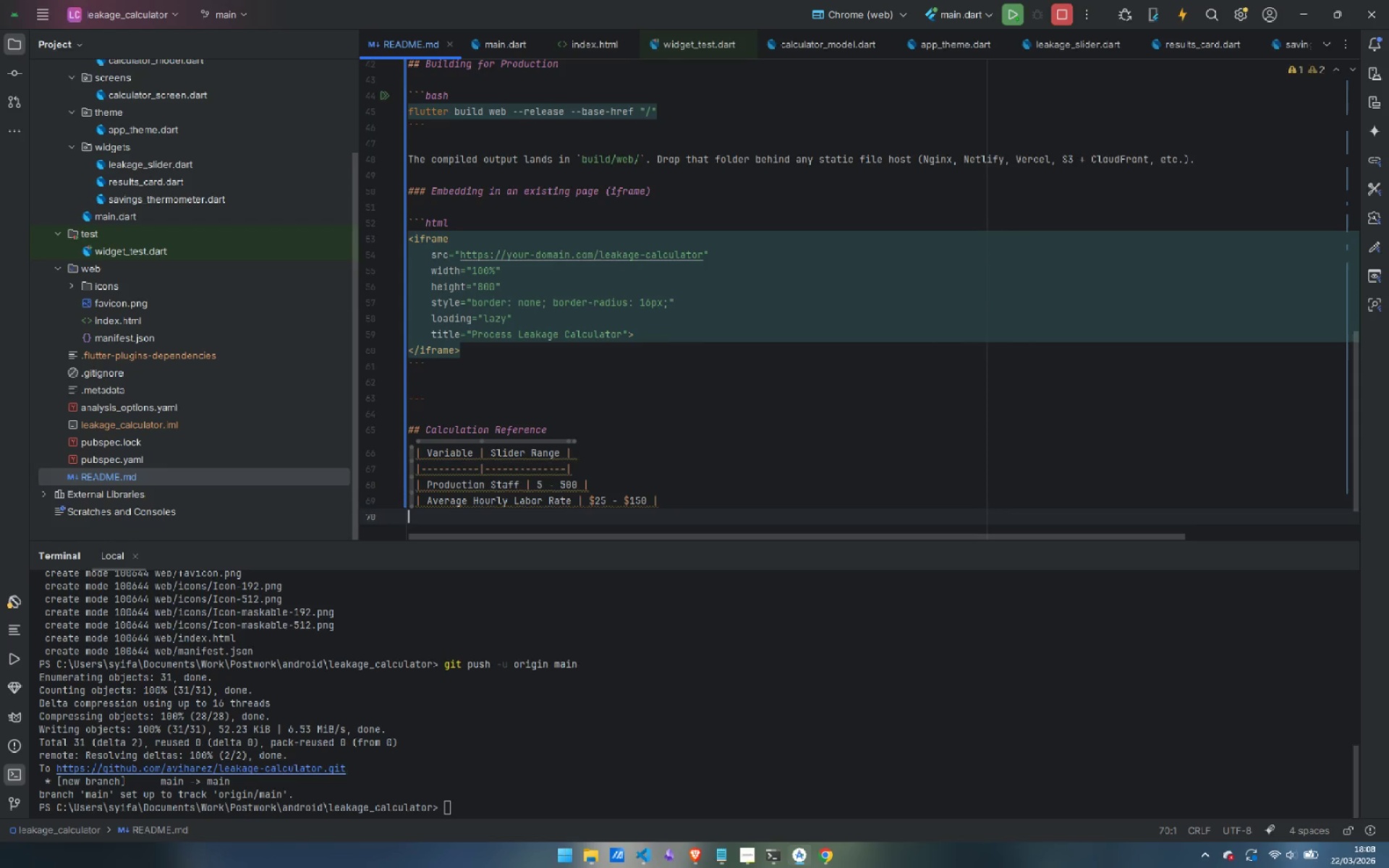 
type(| Weekly Hours Lost to Admin | 1 - 20h)
 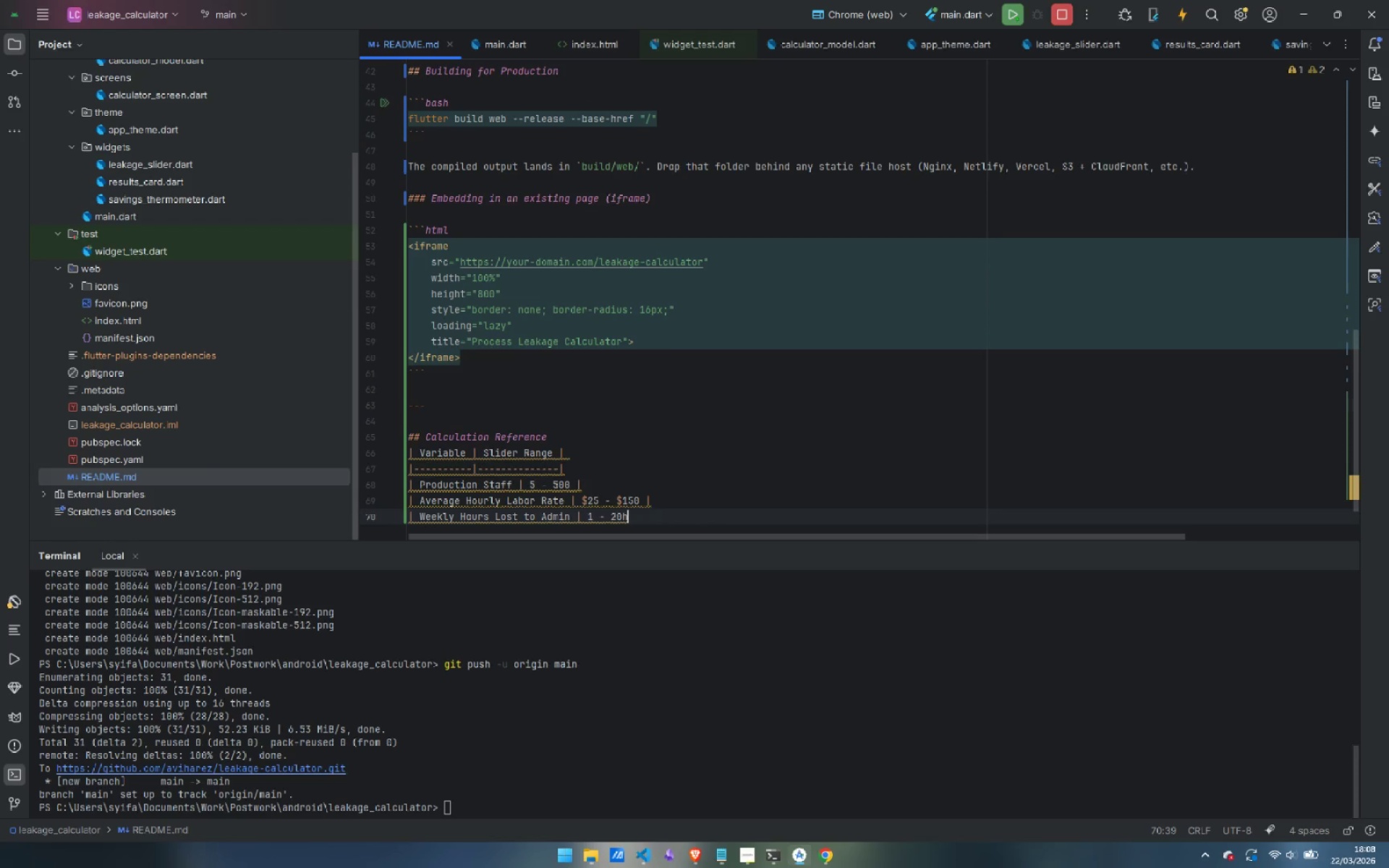 
key(ArrowLeft)
 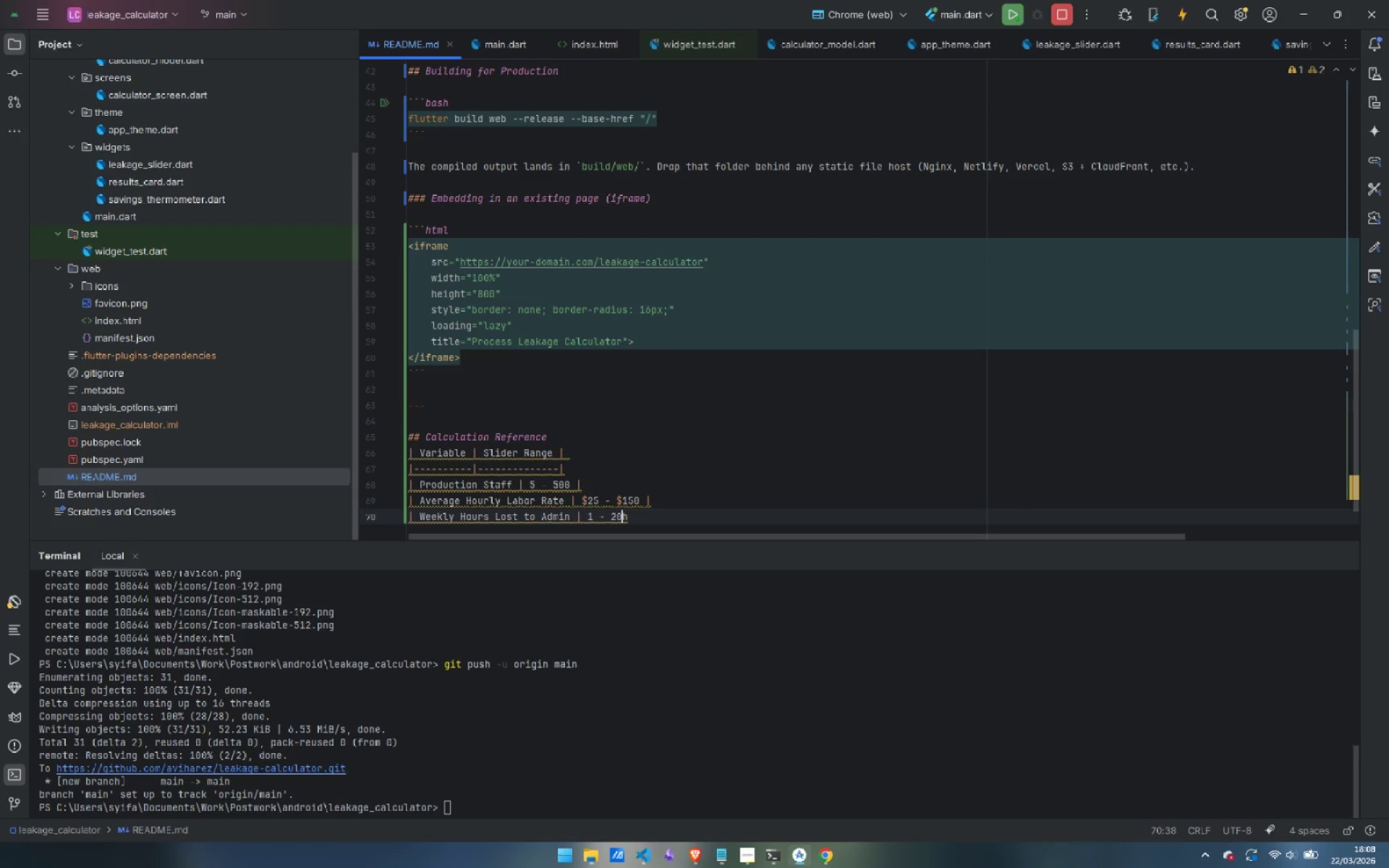 
key(Space)
 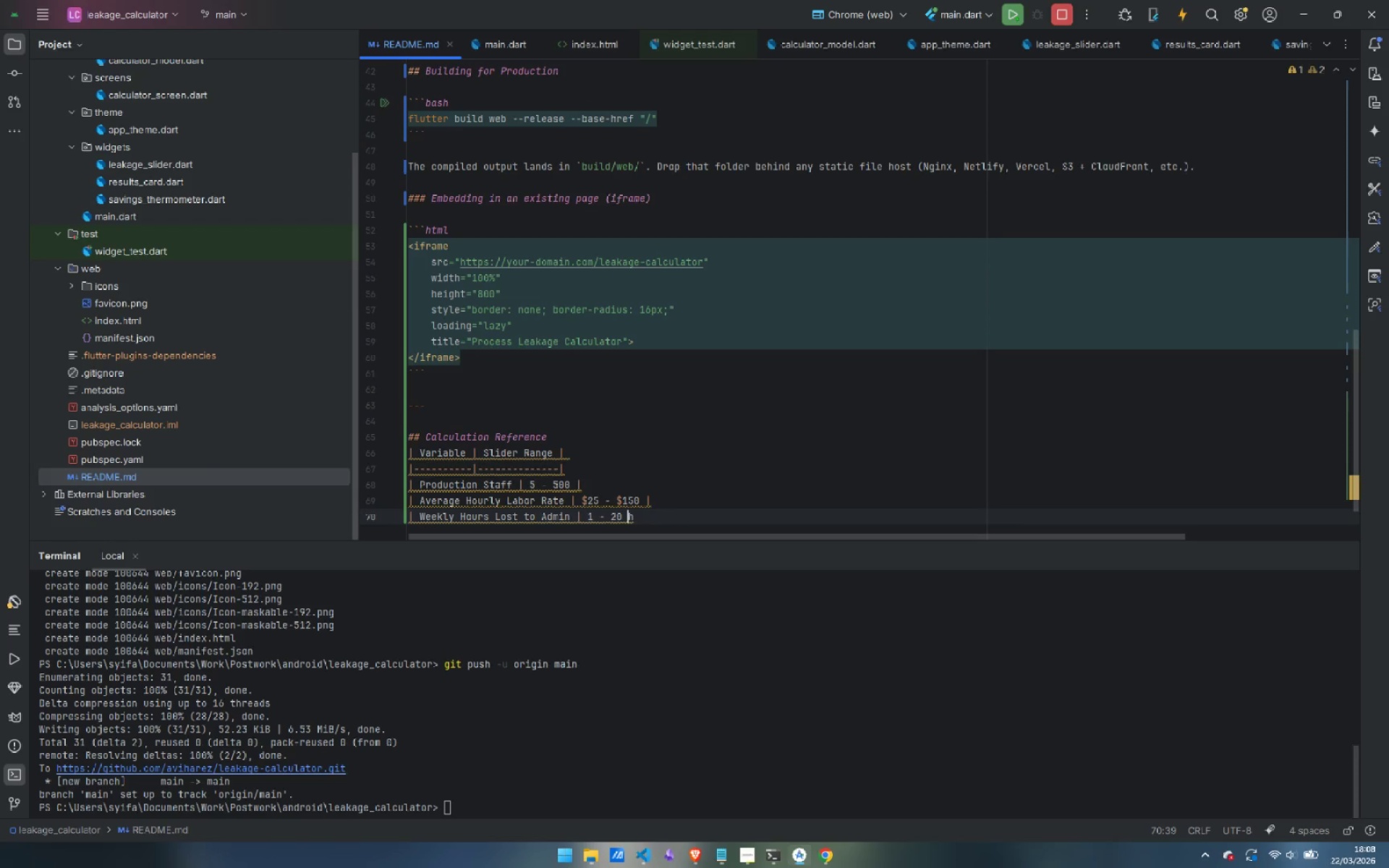 
key(ArrowRight)
 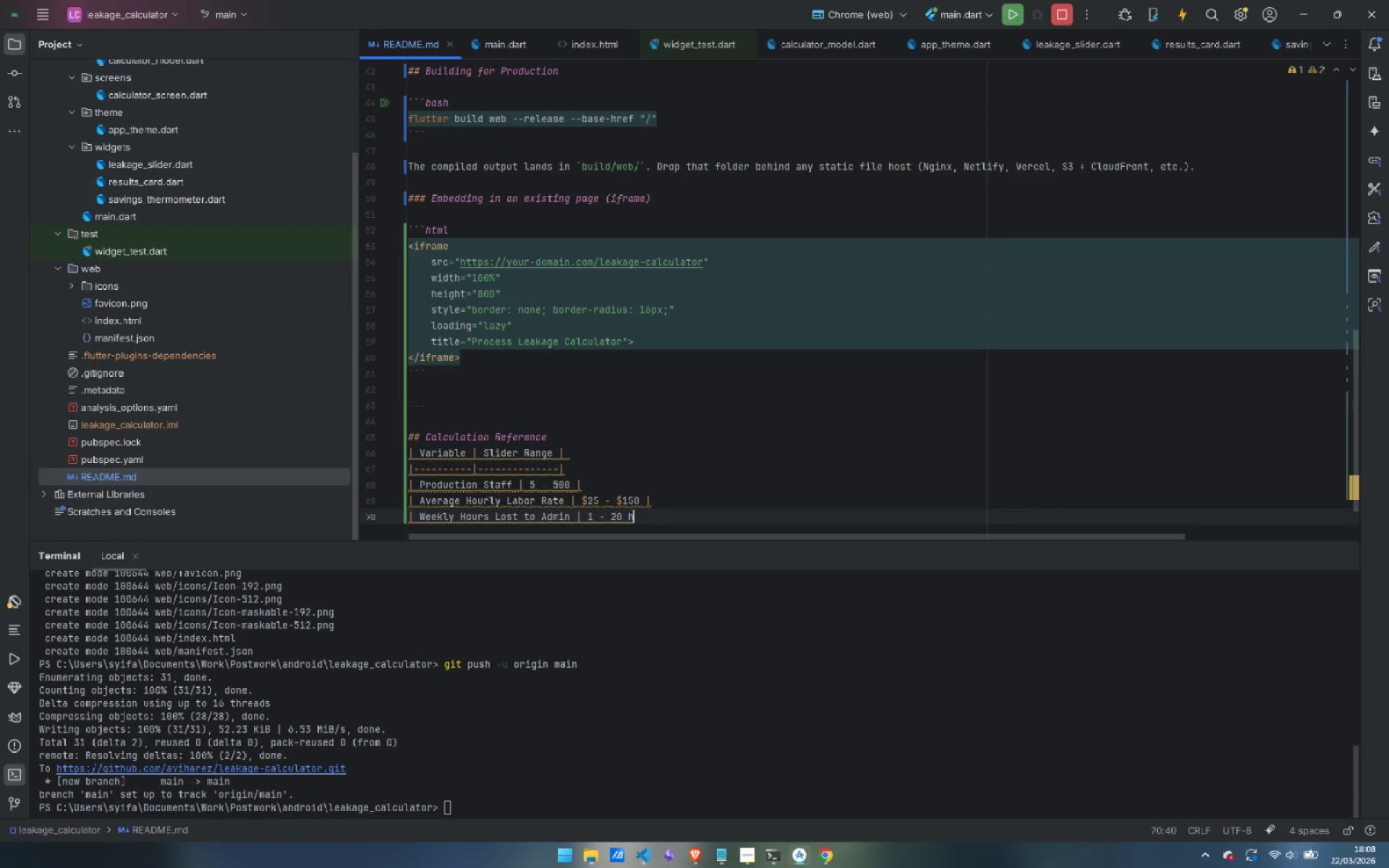 
key(Space)
 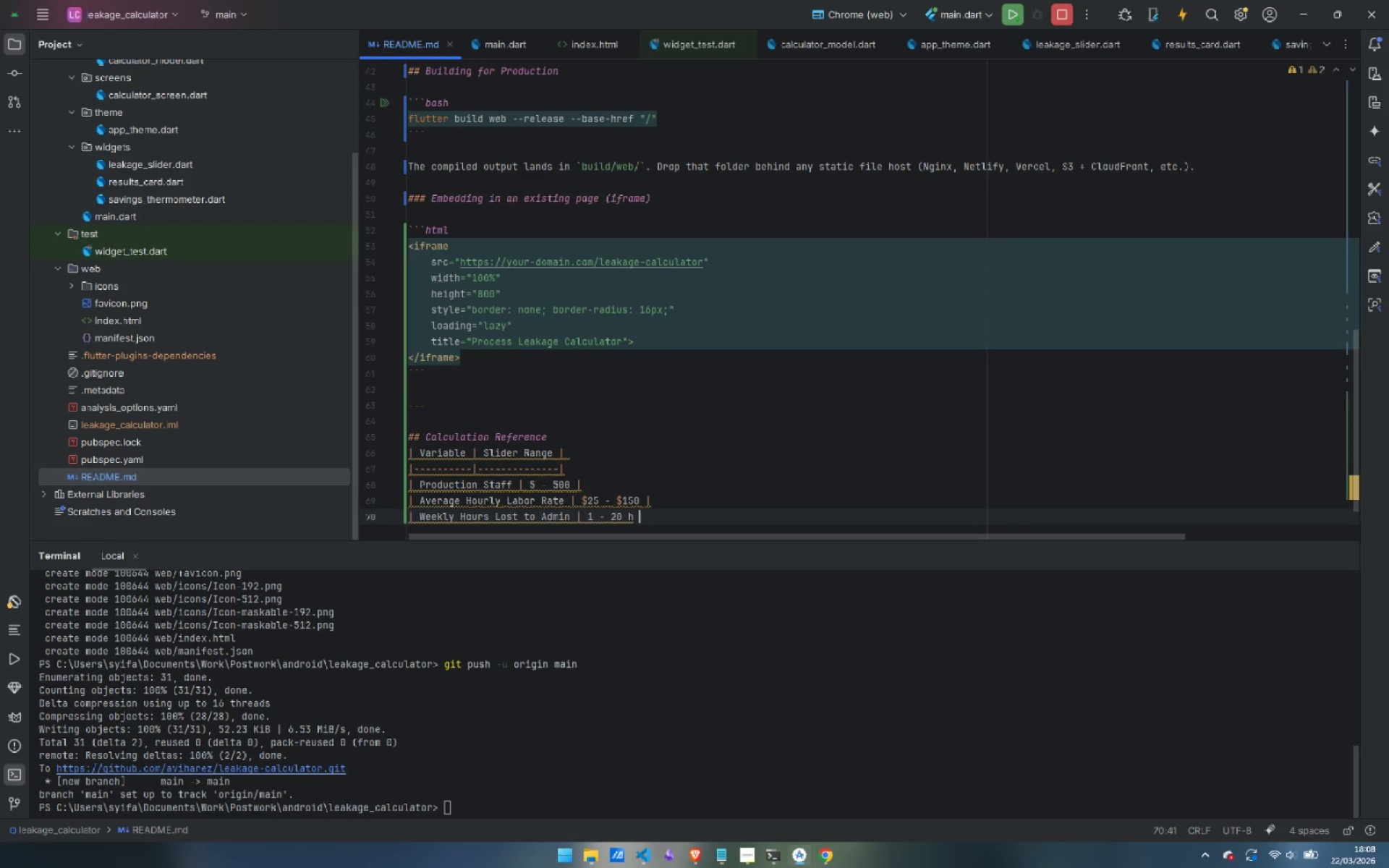 
key(Shift+Backslash)
 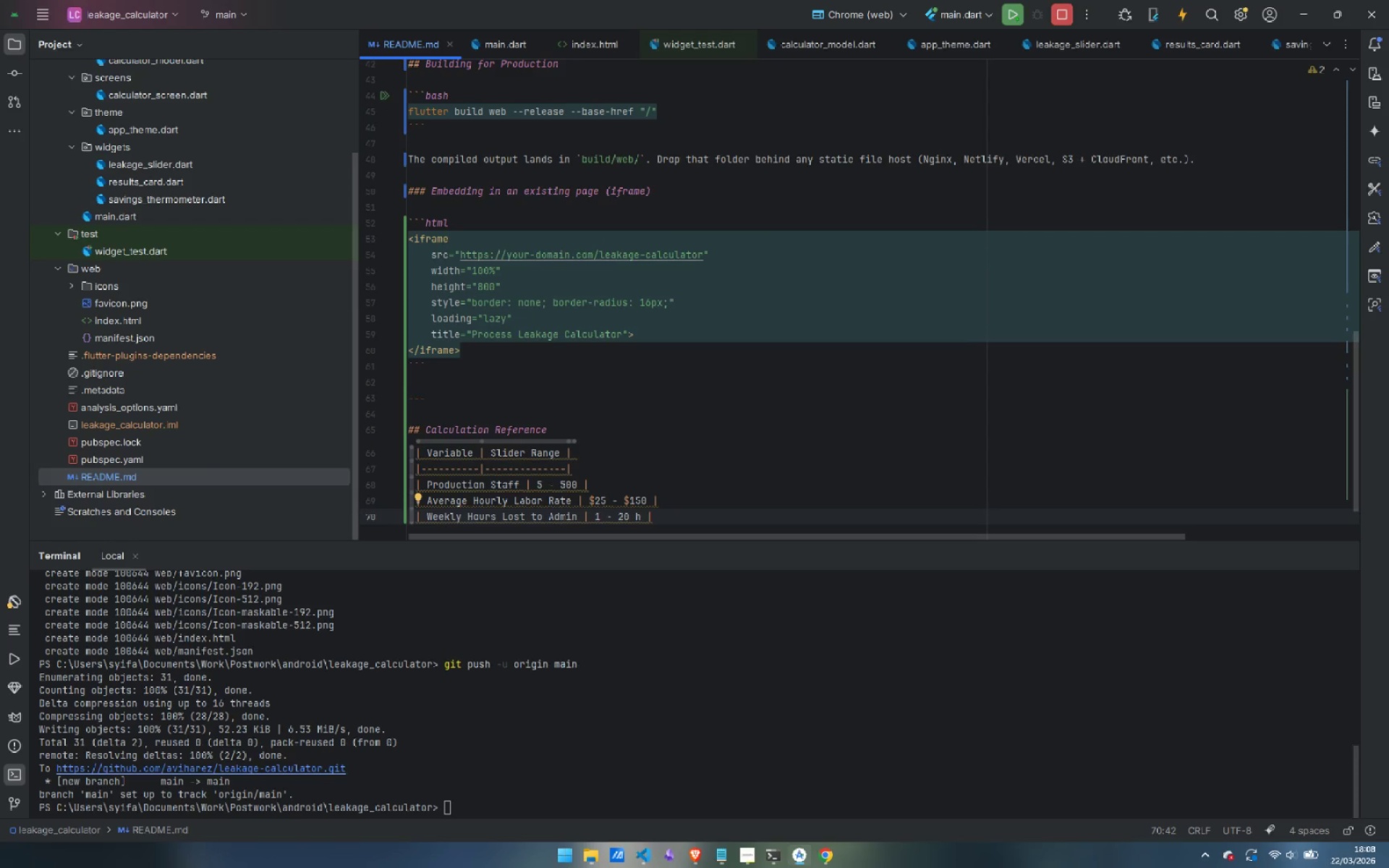 
key(Enter)
 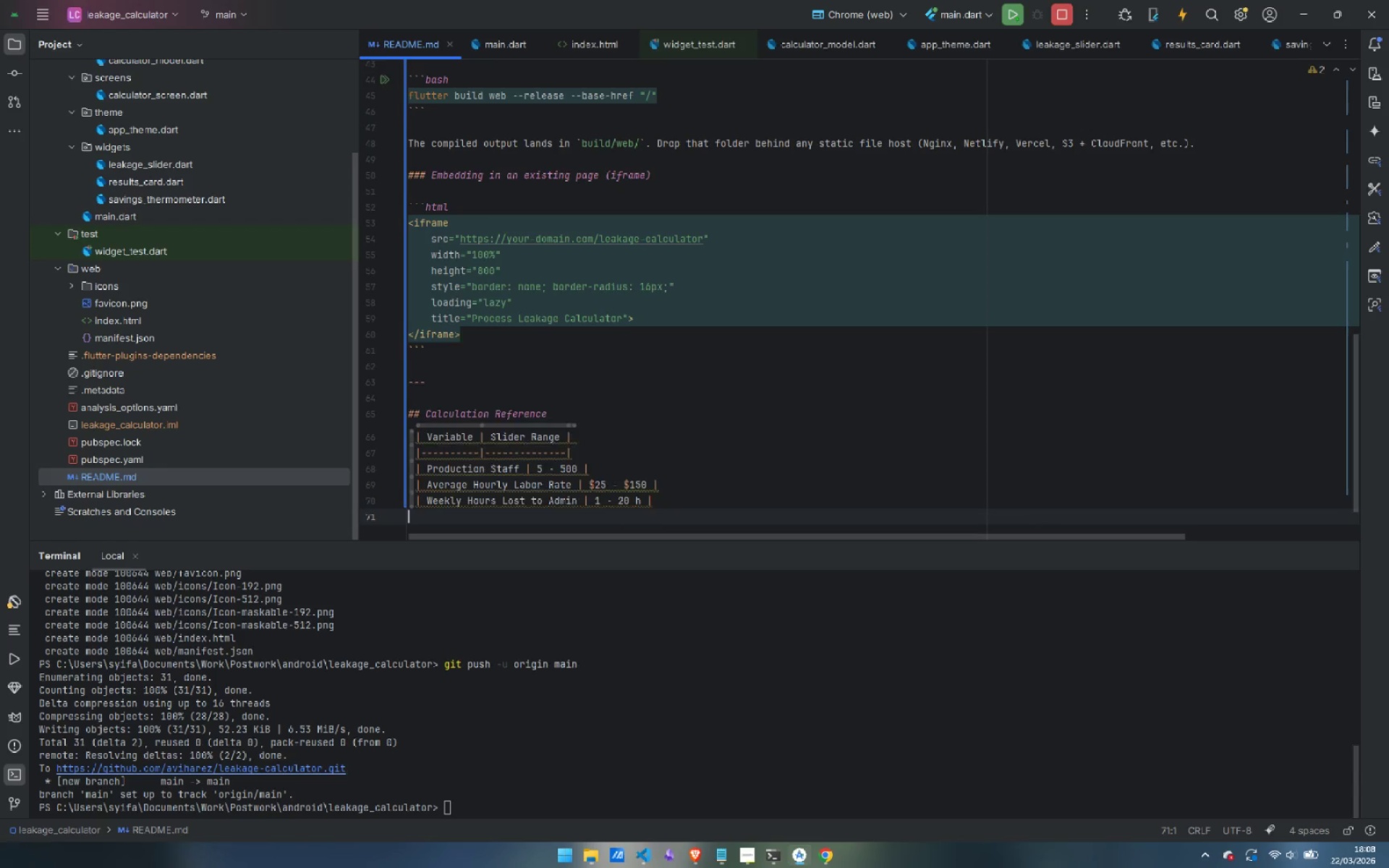 
key(Enter)
 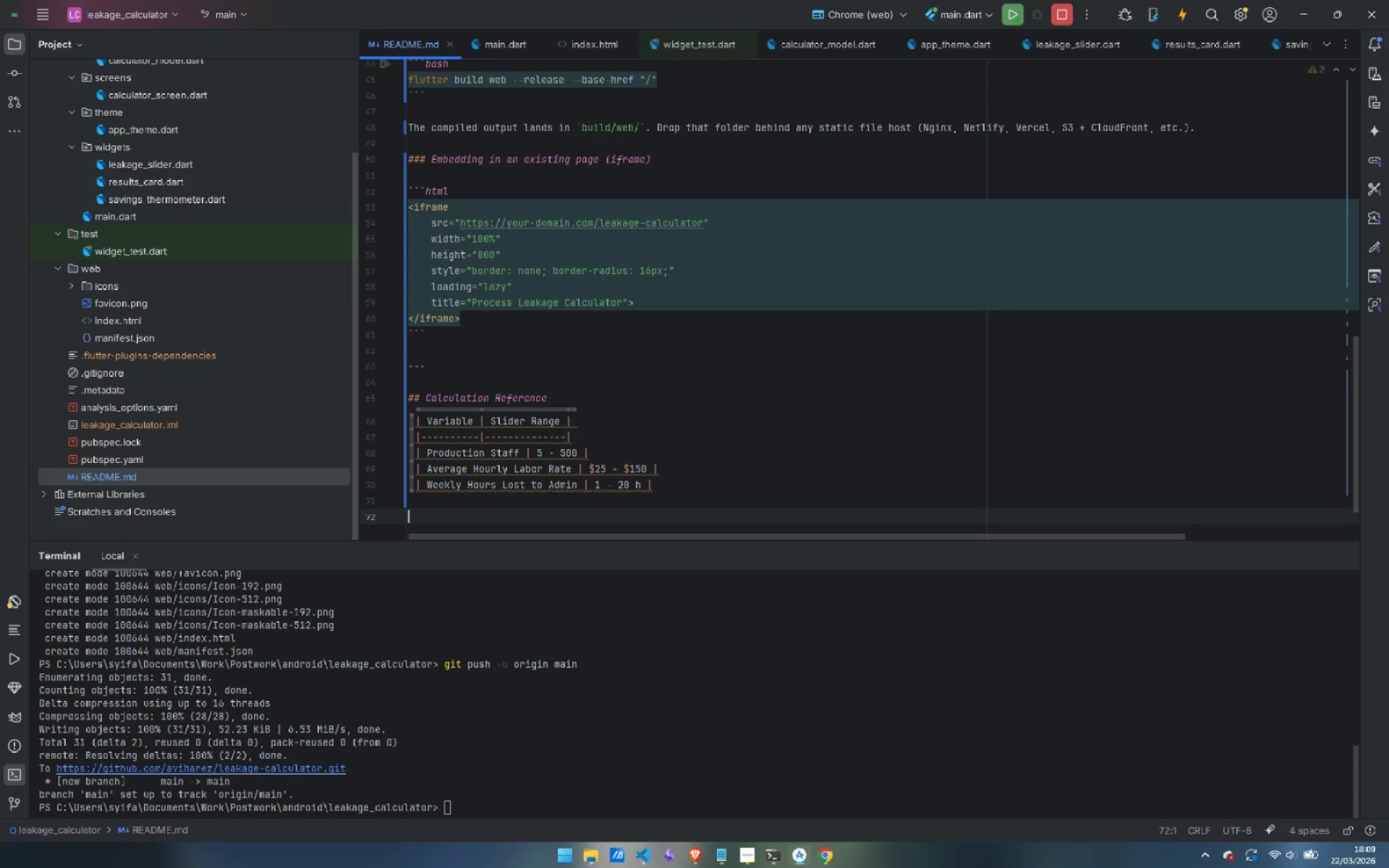 
key(Backquote)
 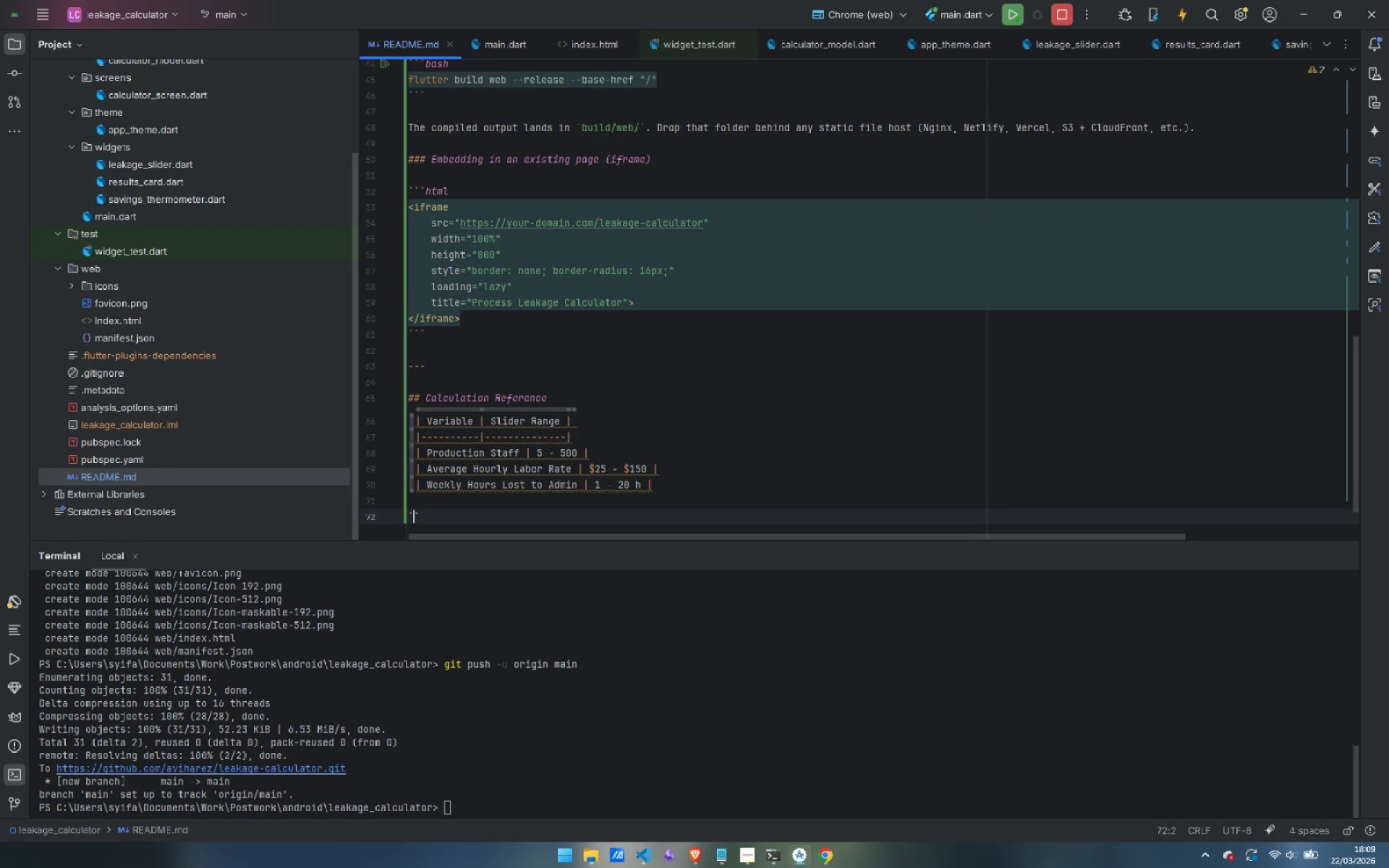 
key(Backquote)
 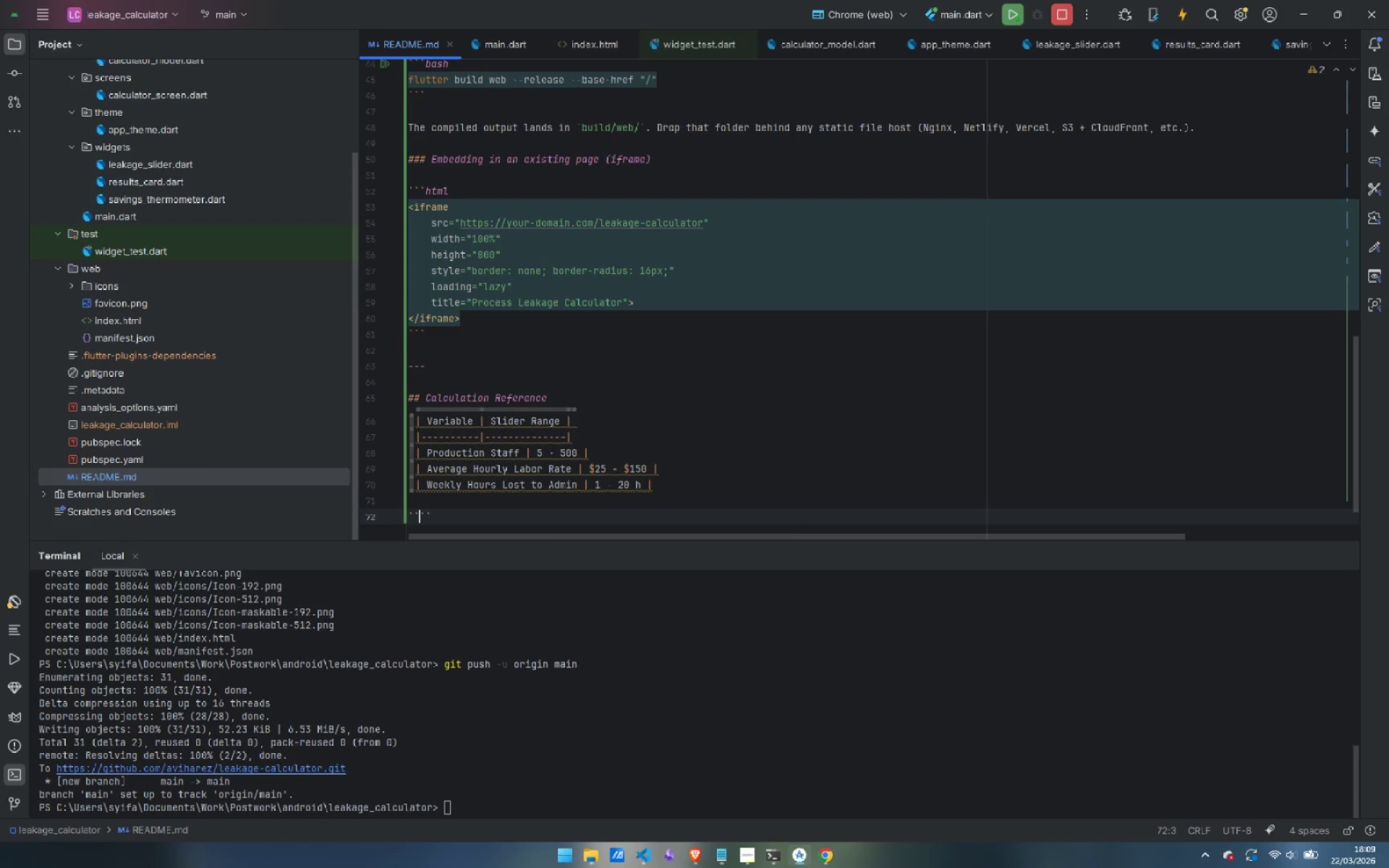 
key(Backquote)
 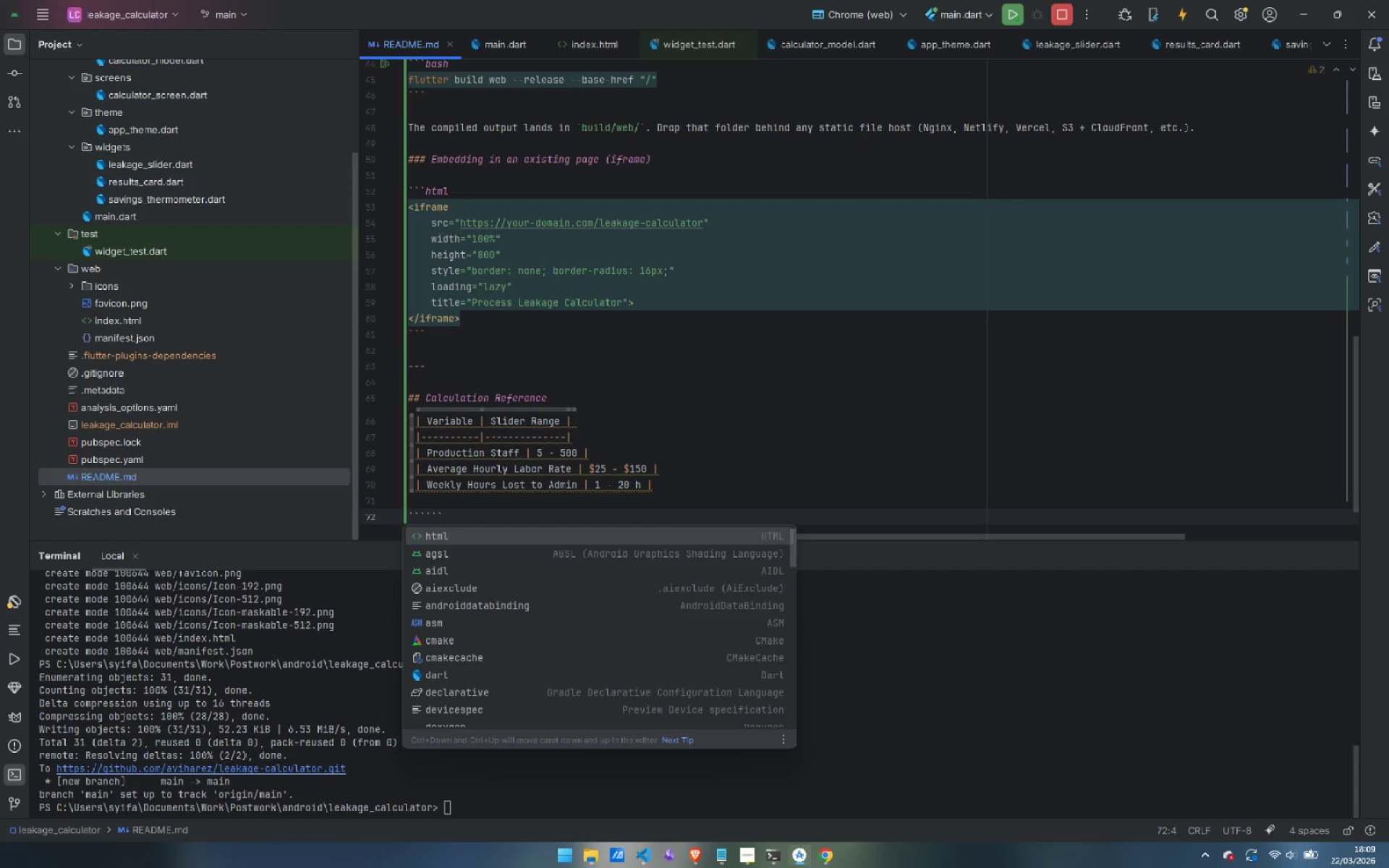 
key(Escape)
 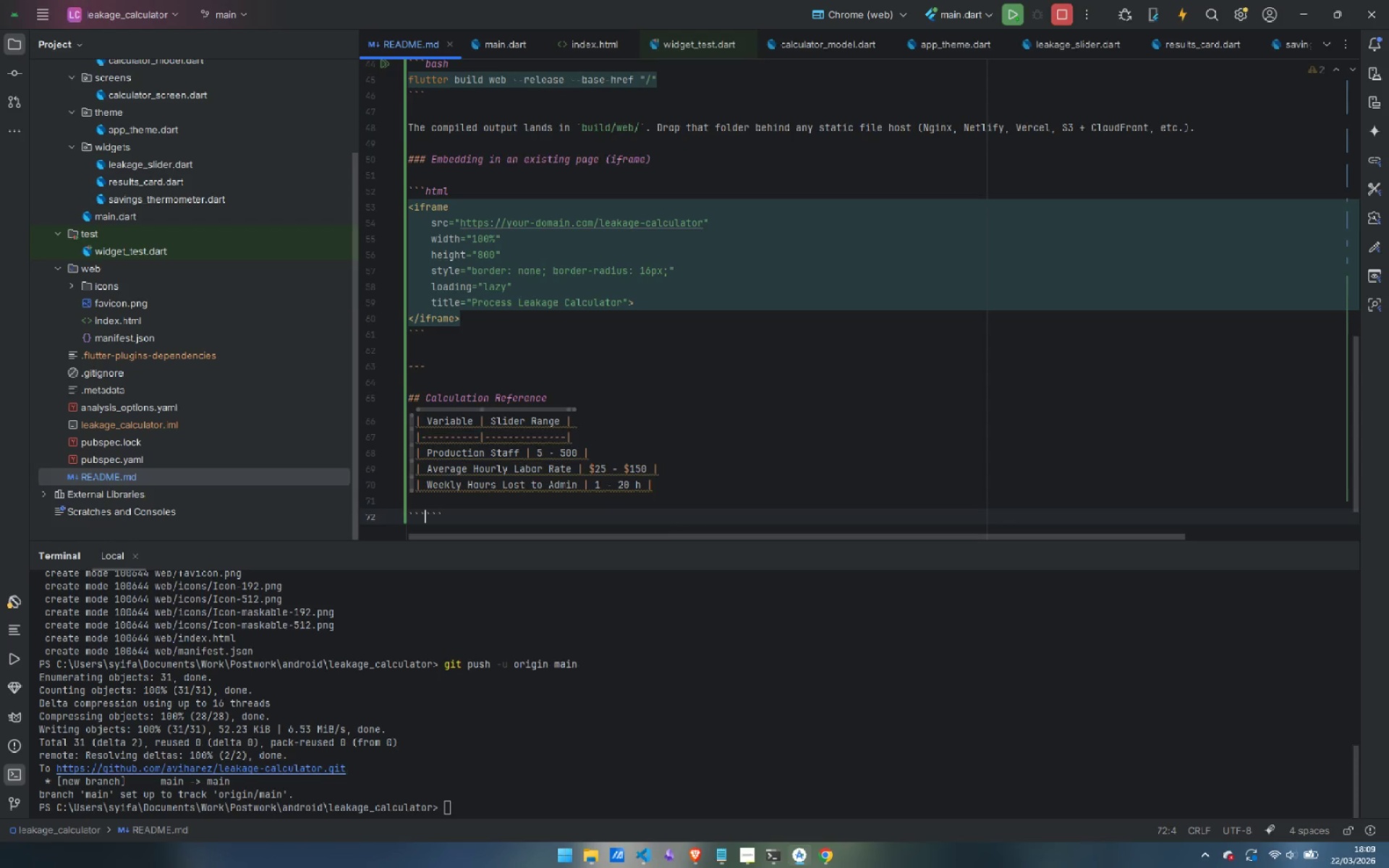 
key(Enter)
 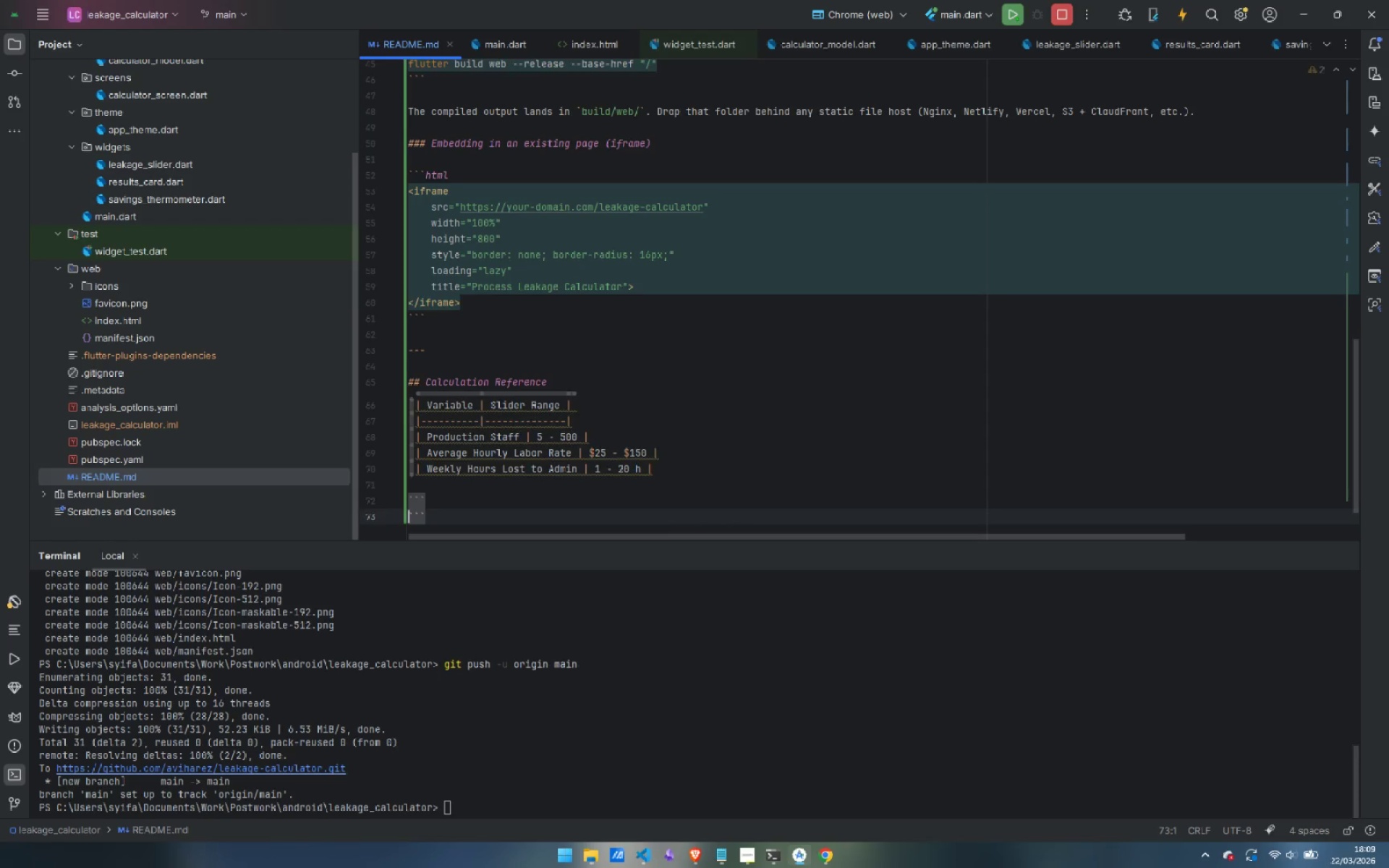 
key(Enter)
 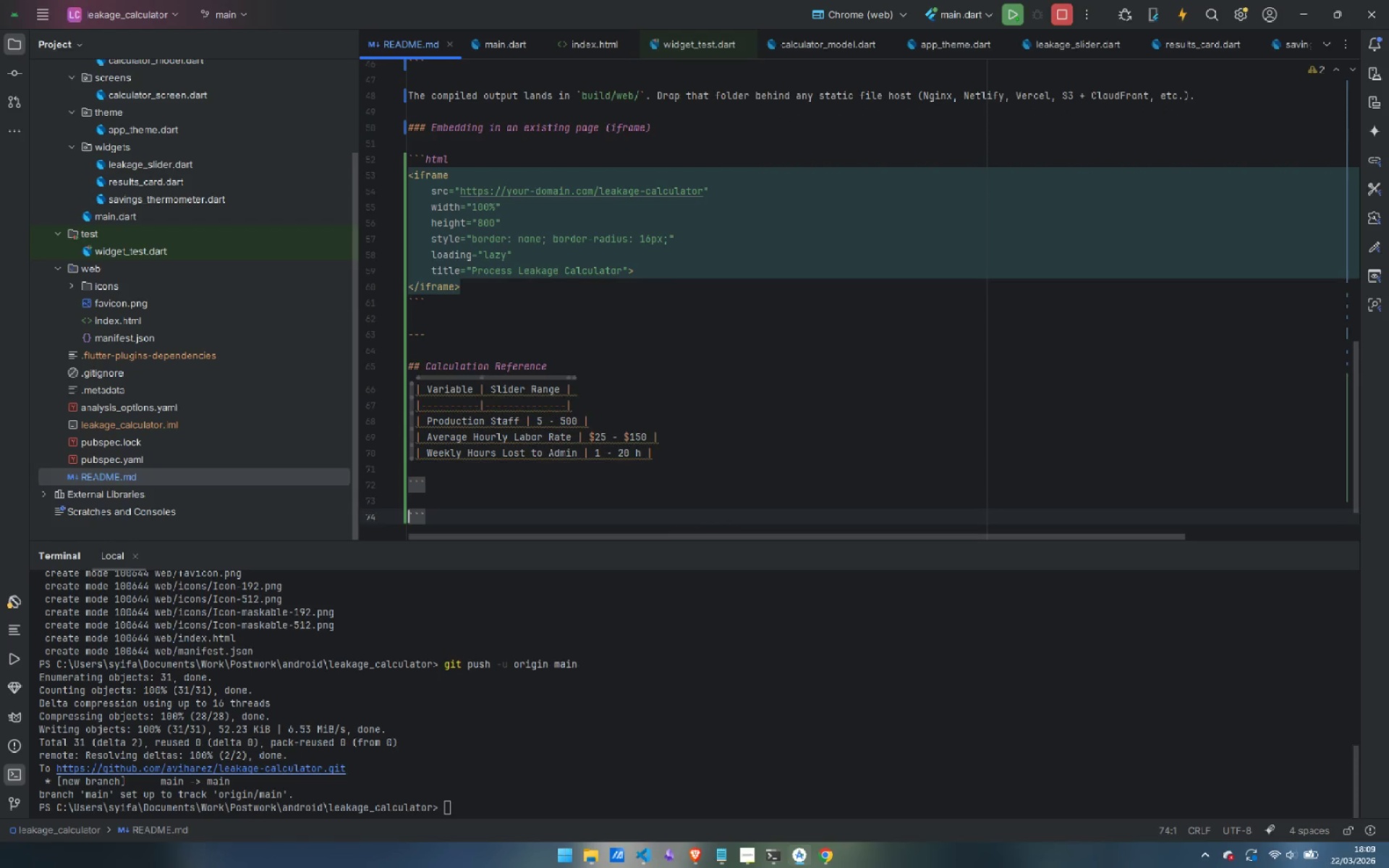 
key(ArrowUp)
 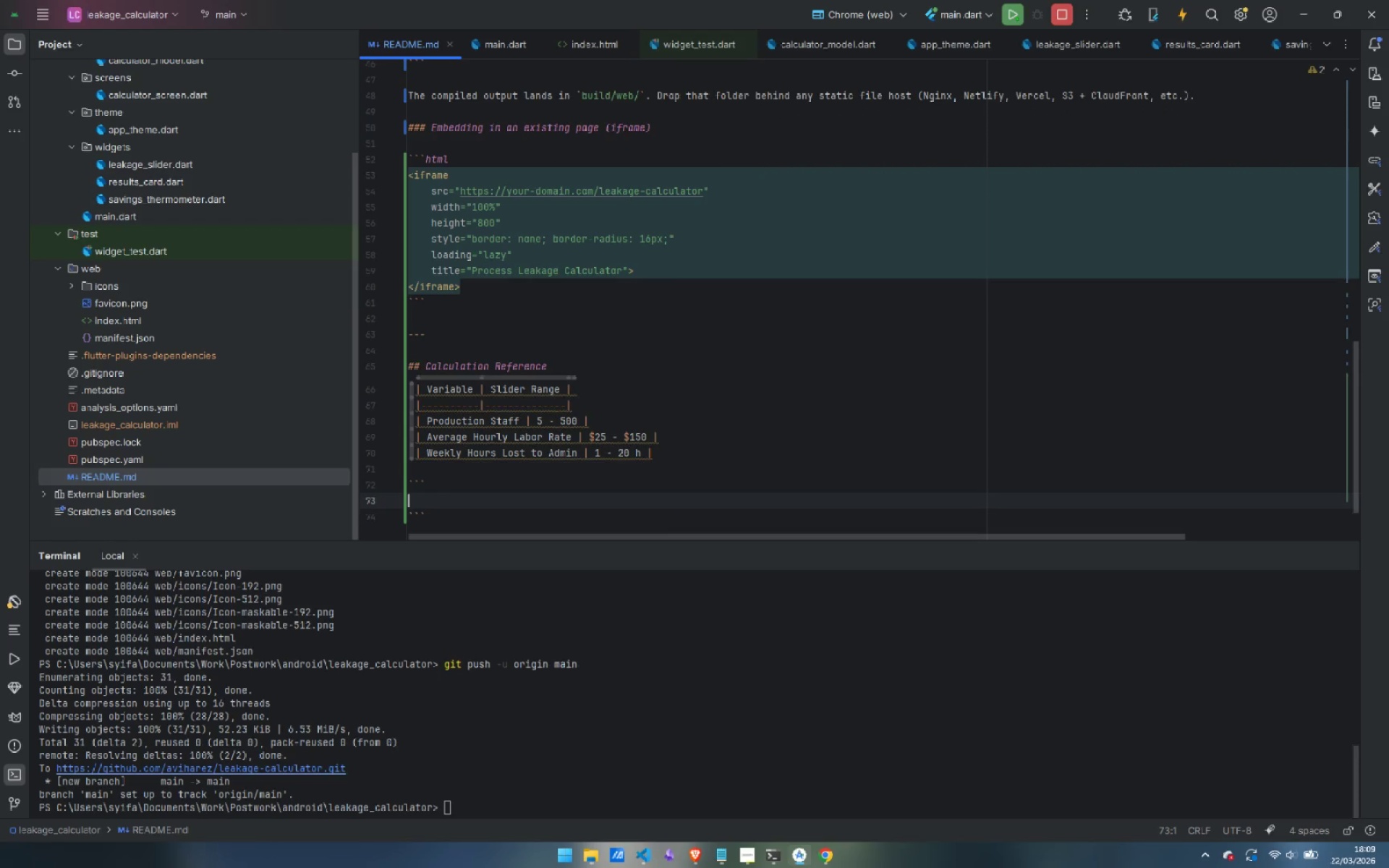 
type(Annula)
key(Backspace)
key(Backspace)
type(al Financial Loss = Staff x Rate x Hours Lost x 52)
 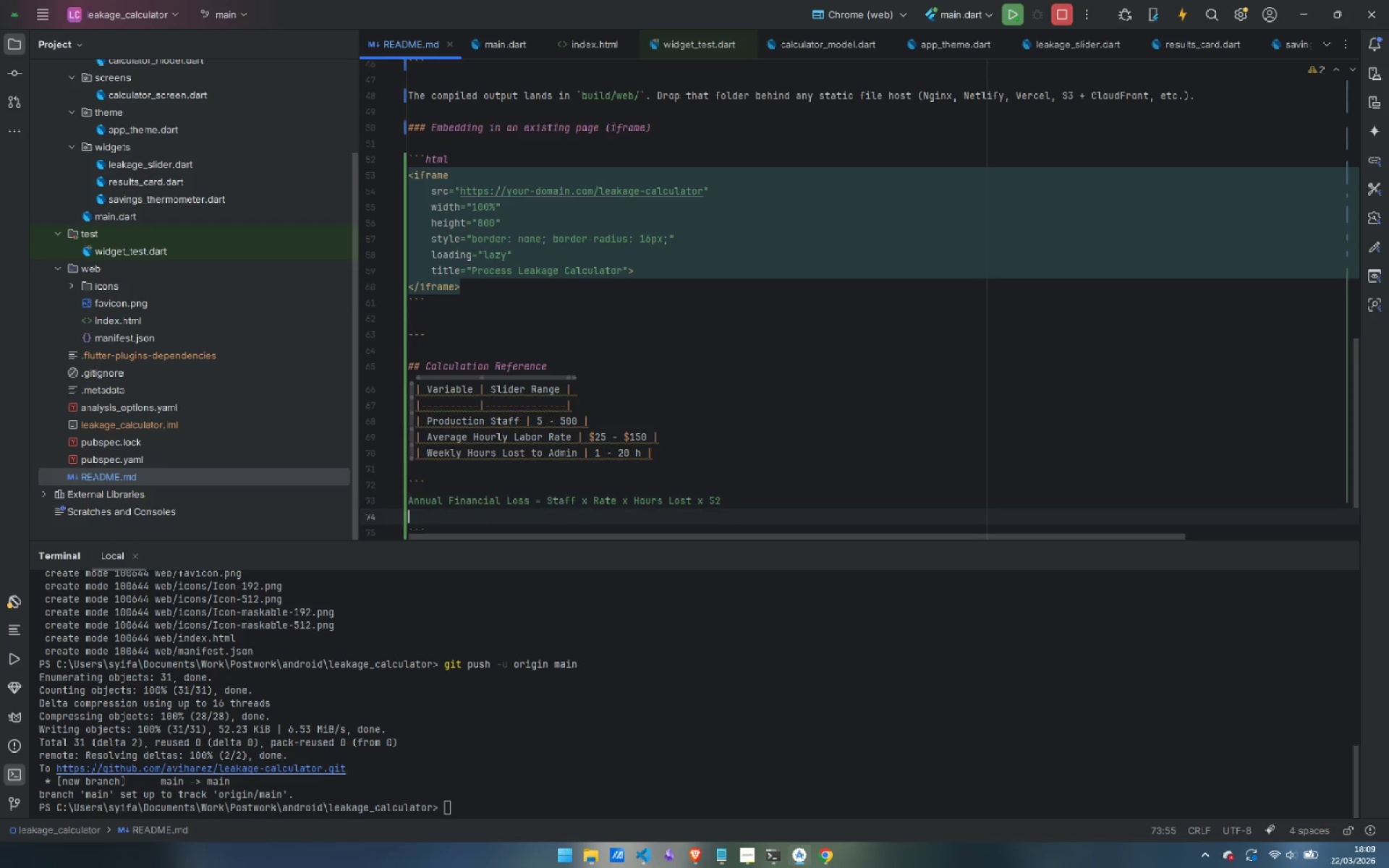 
 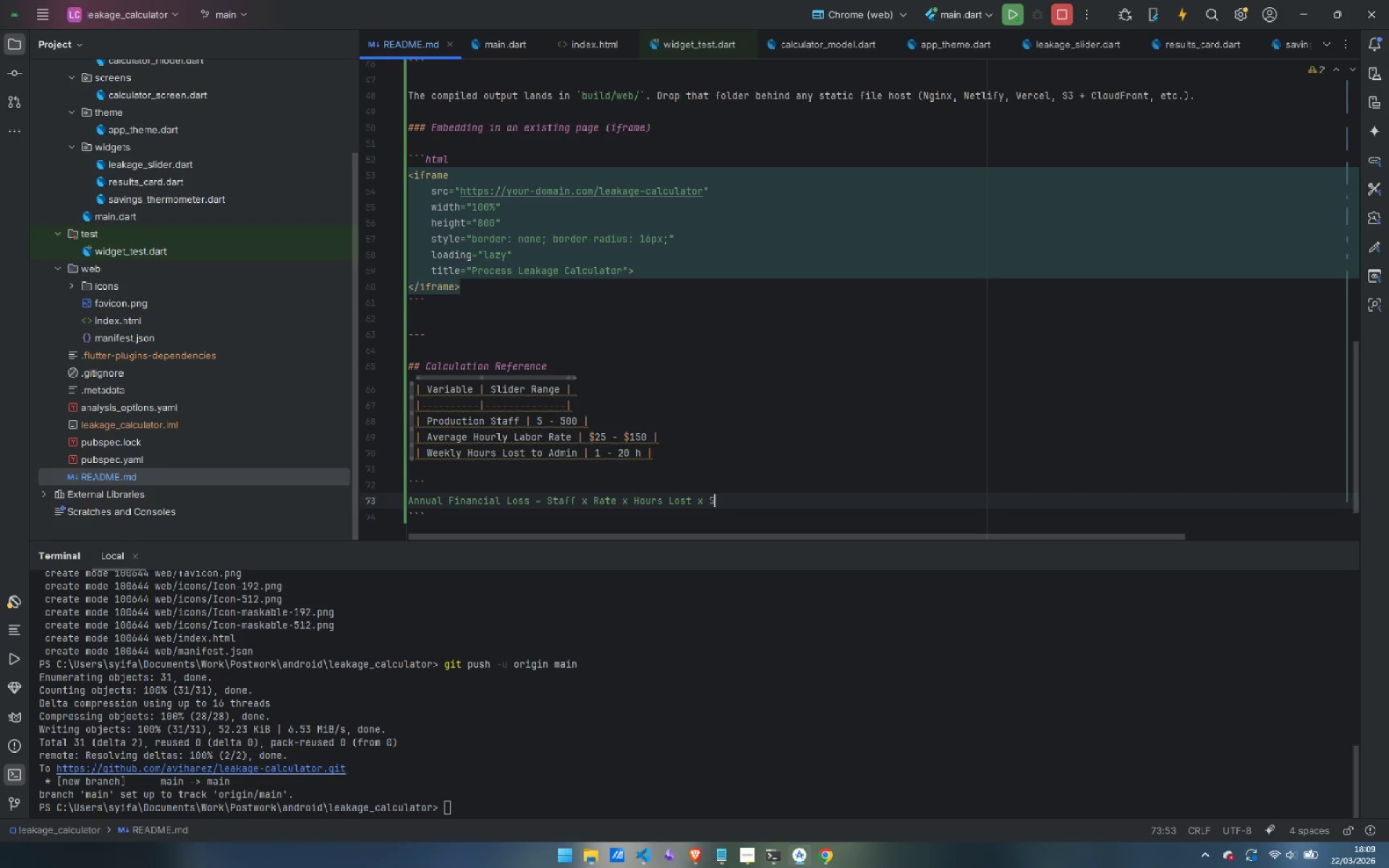 
key(Enter)
 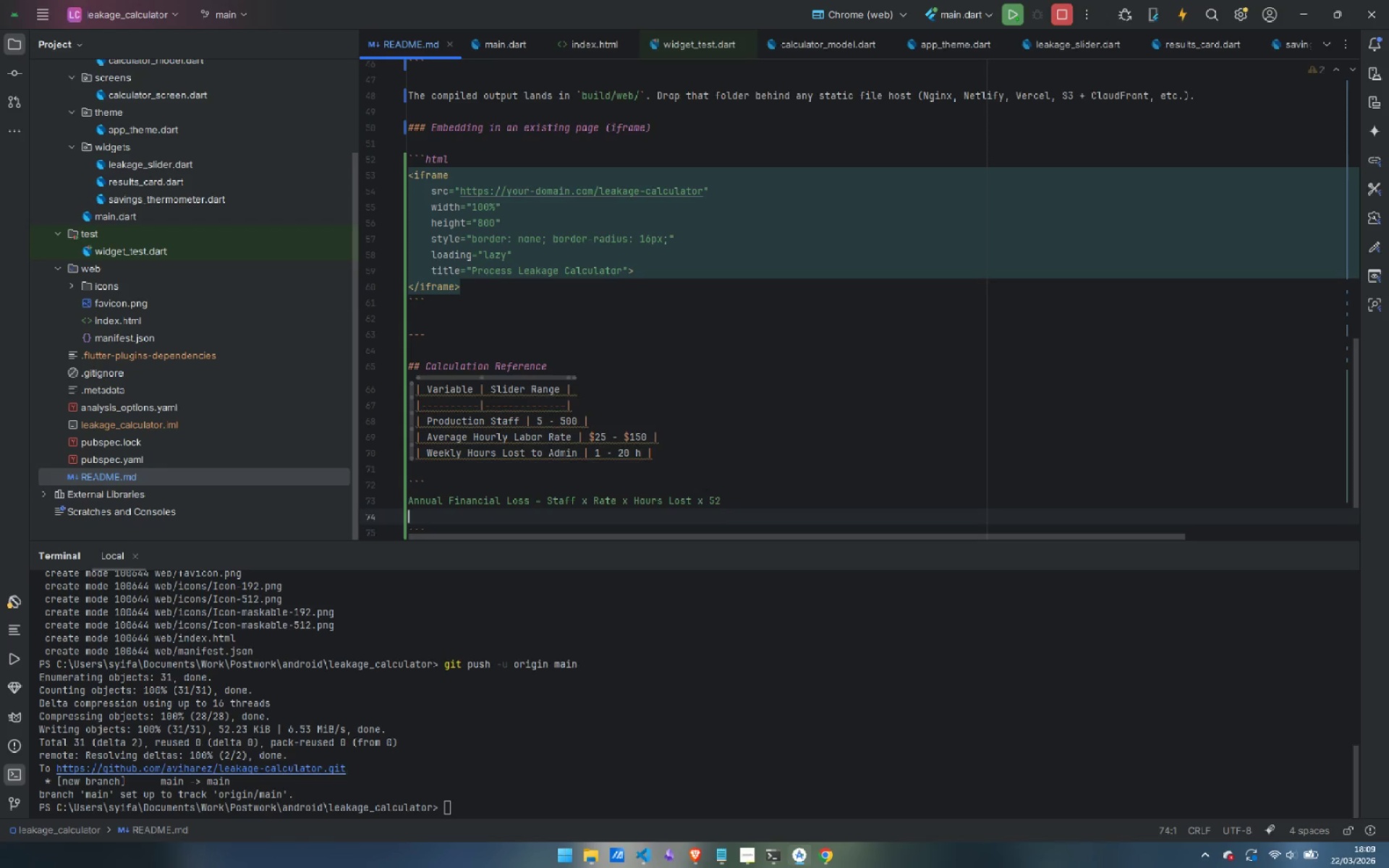 
type(Vanguard sa)
key(Backspace)
key(Backspace)
type(SaV)
key(Backspace)
type(vings (65%)=)
 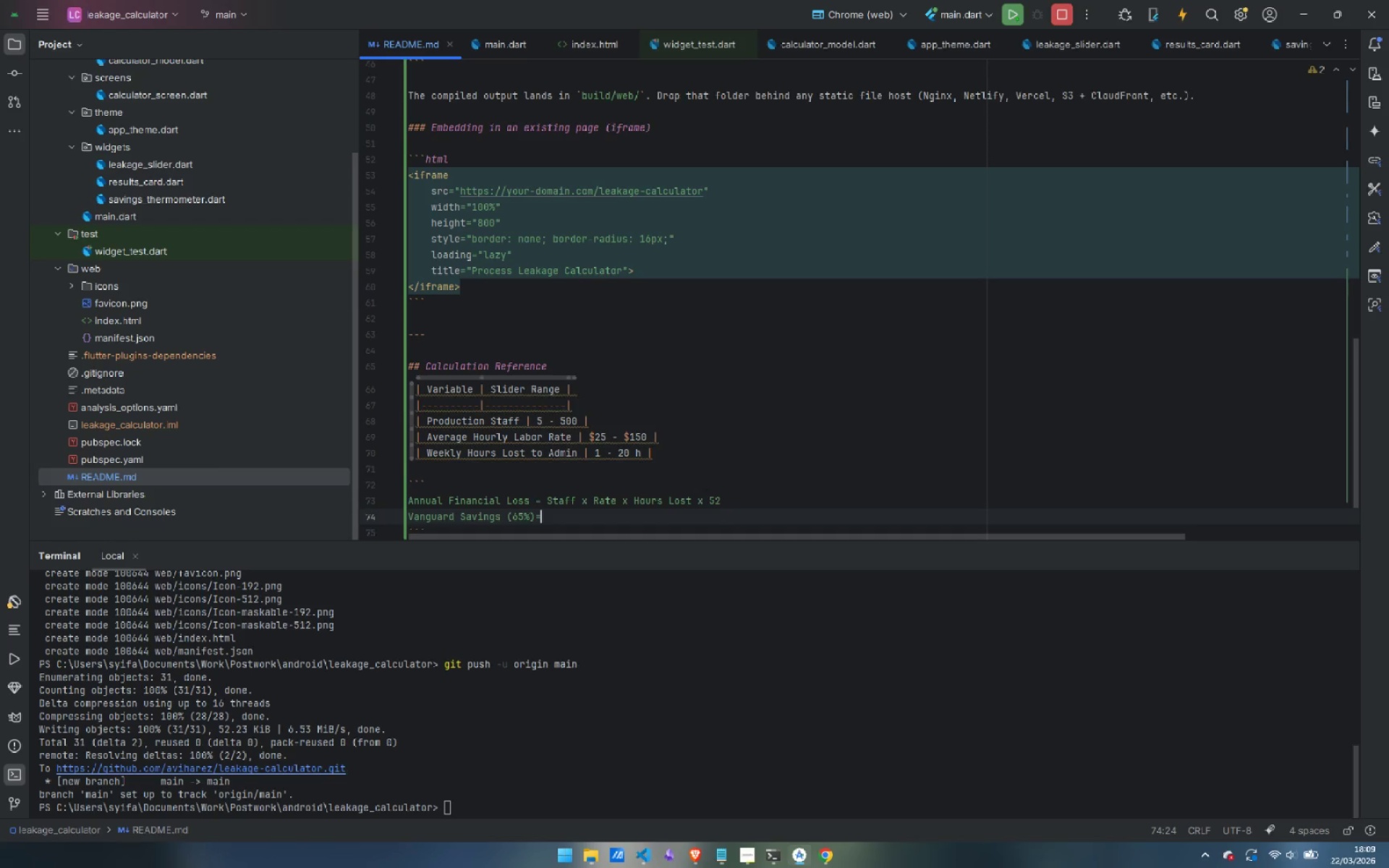 
key(ArrowUp)
 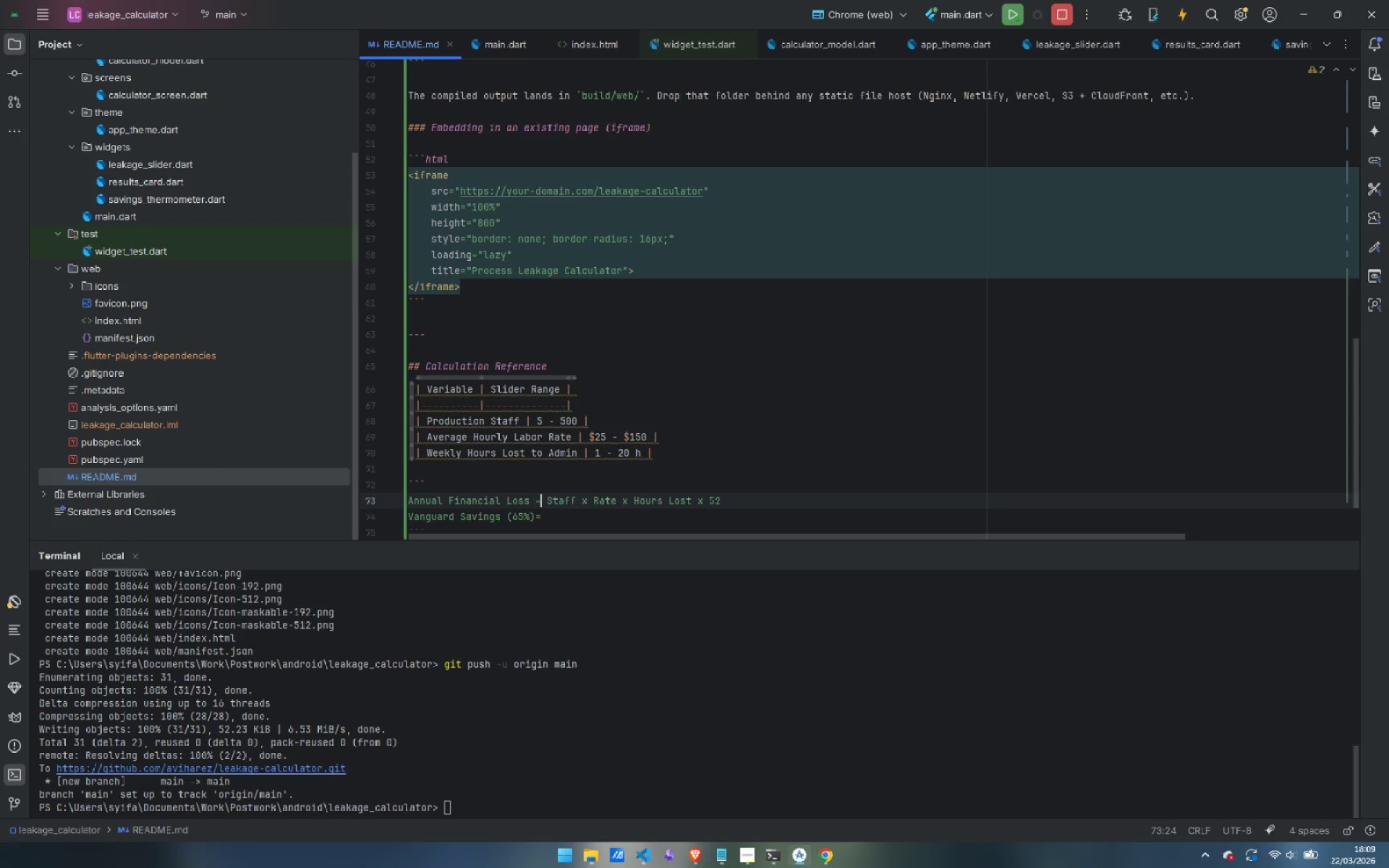 
key(ArrowDown)
 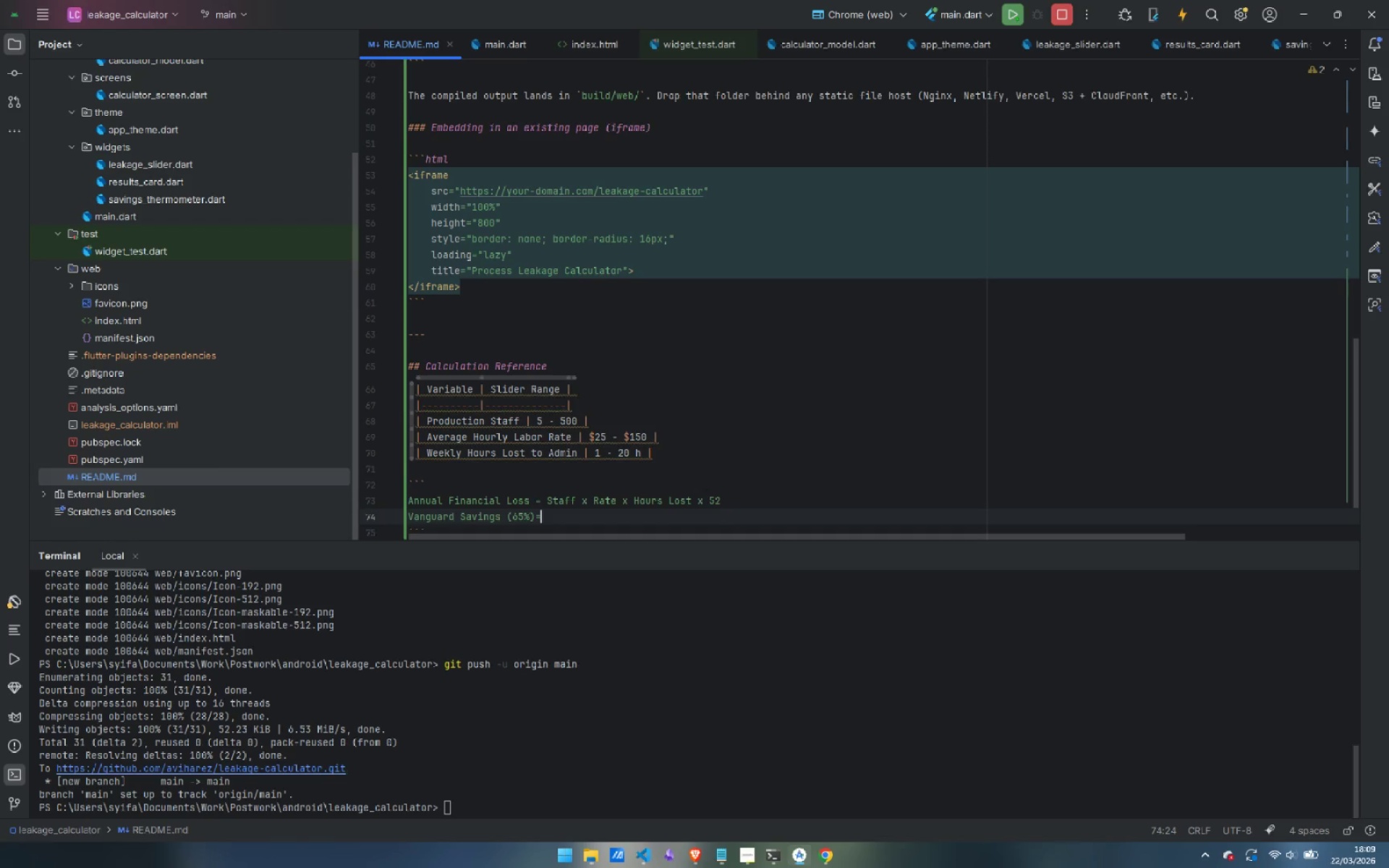 
key(Space)
 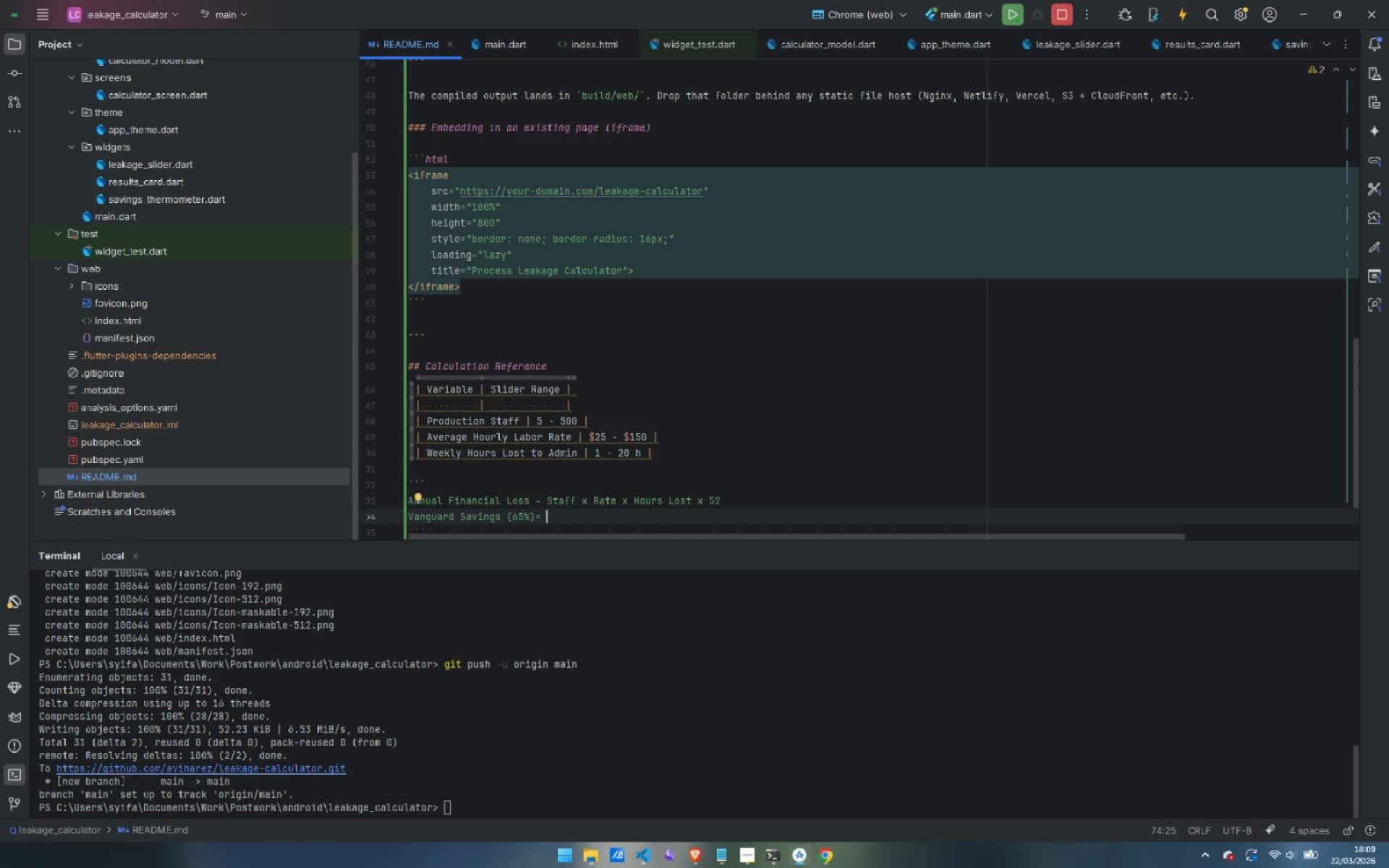 
key(ArrowLeft)
 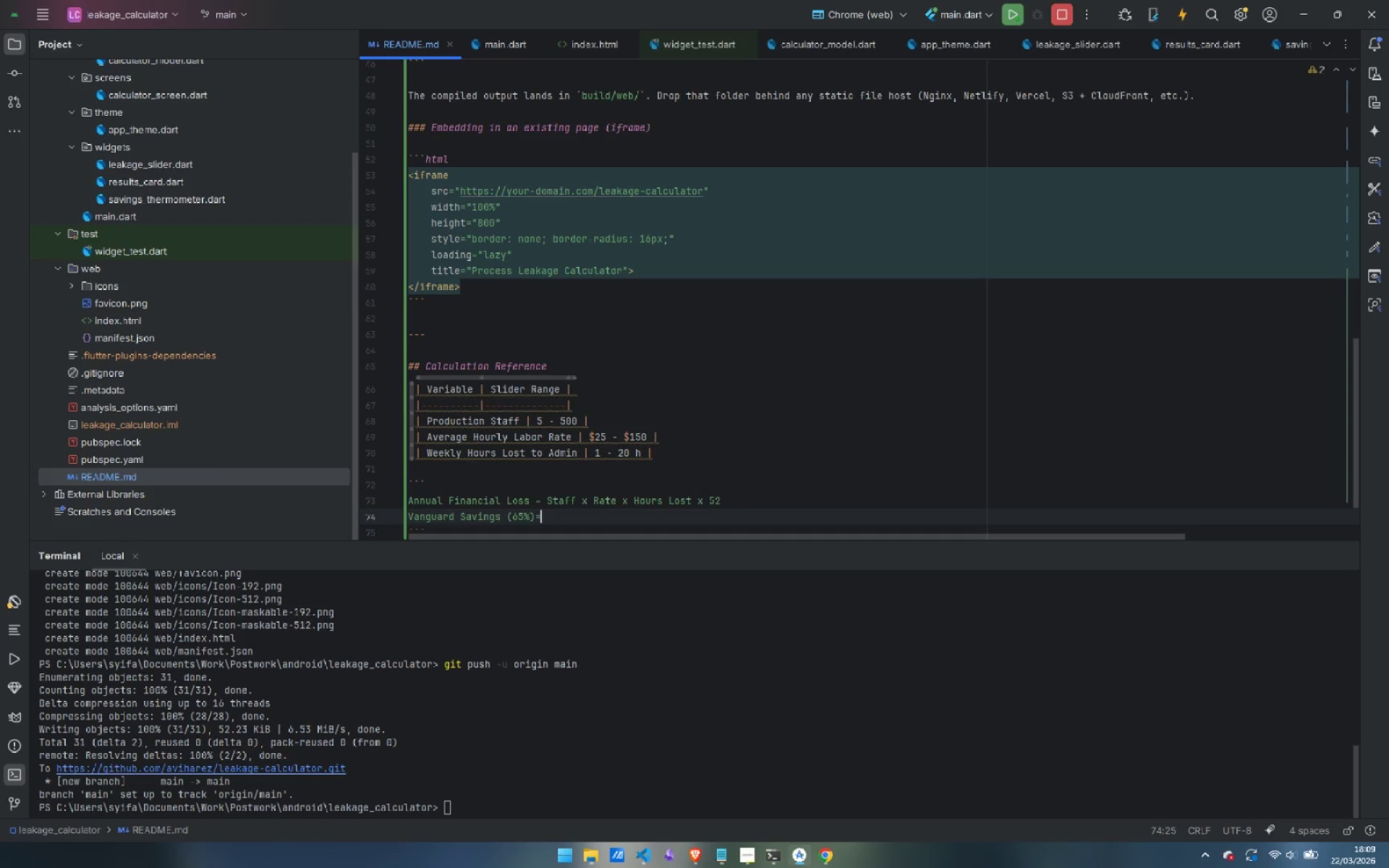 
key(ArrowLeft)
 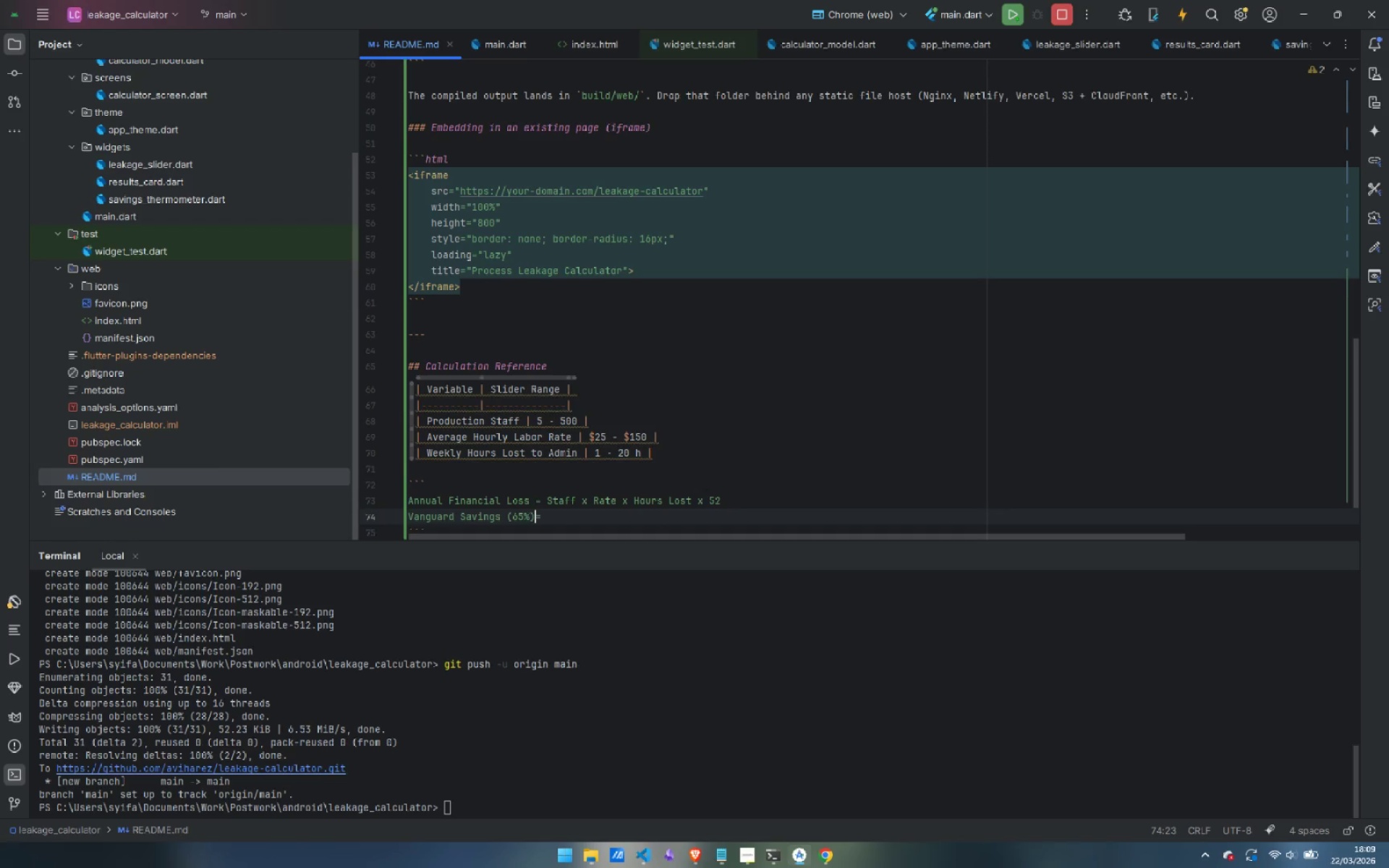 
key(Space)
 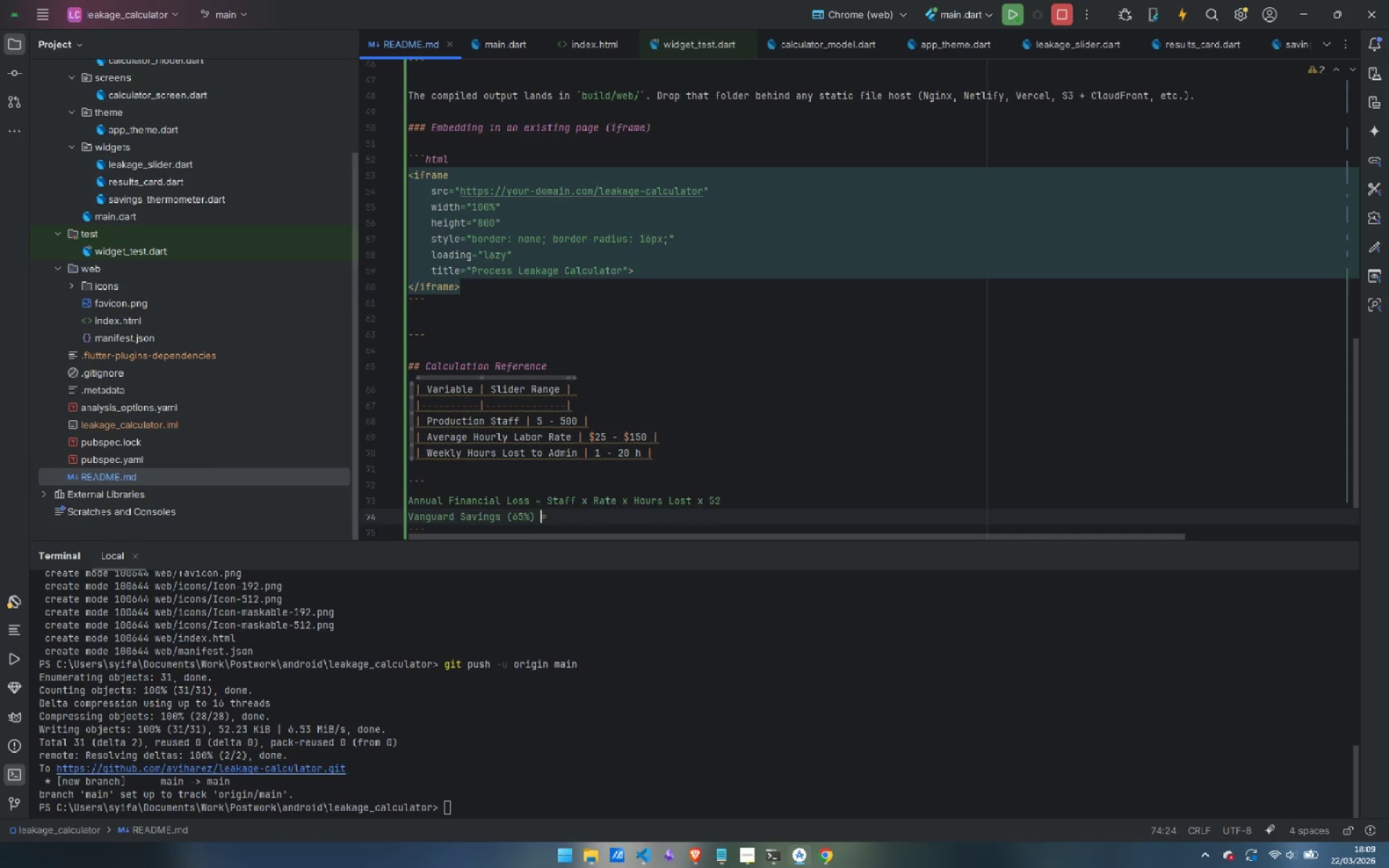 
key(ArrowUp)
 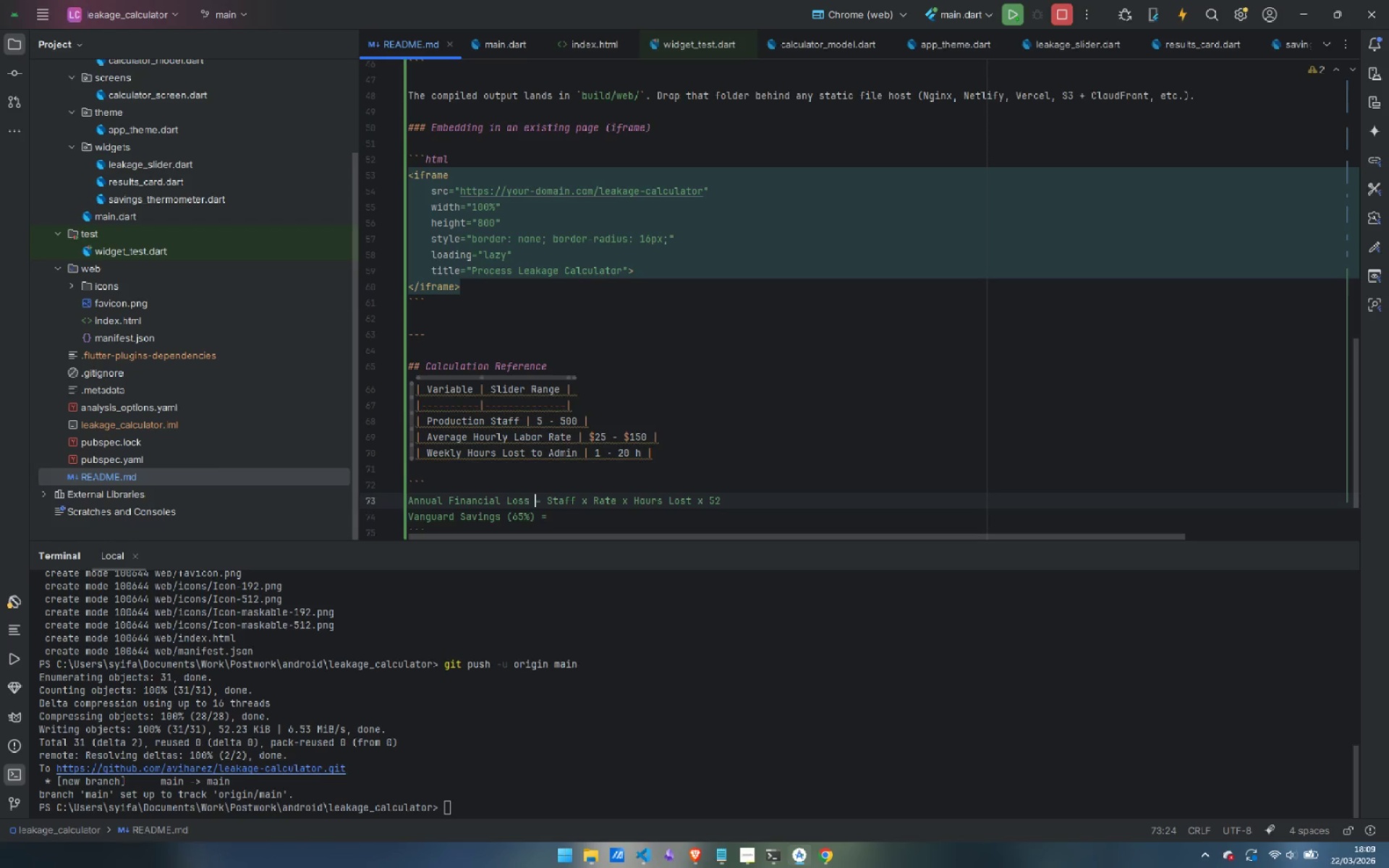 
key(ArrowLeft)
 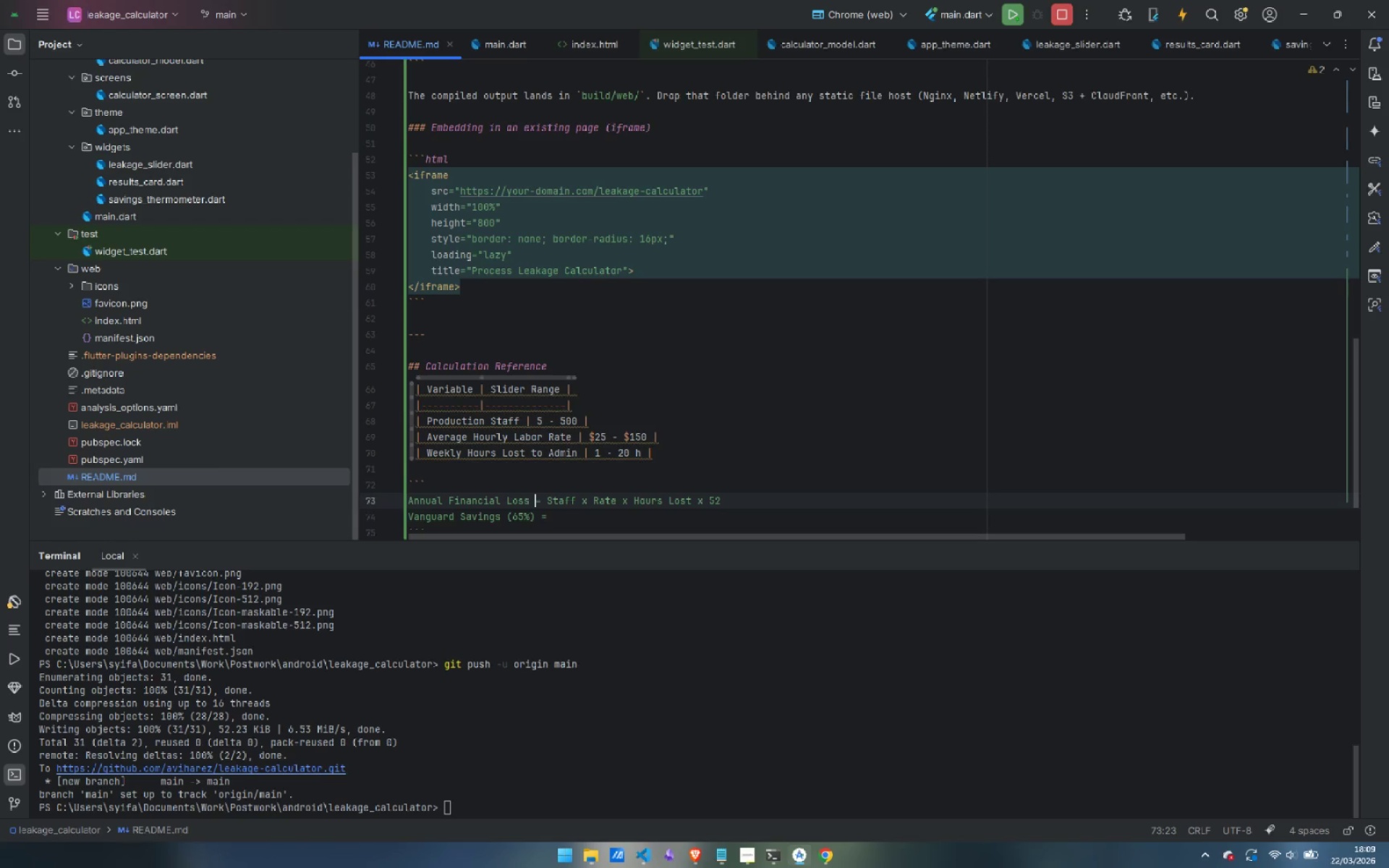 
key(Space)
 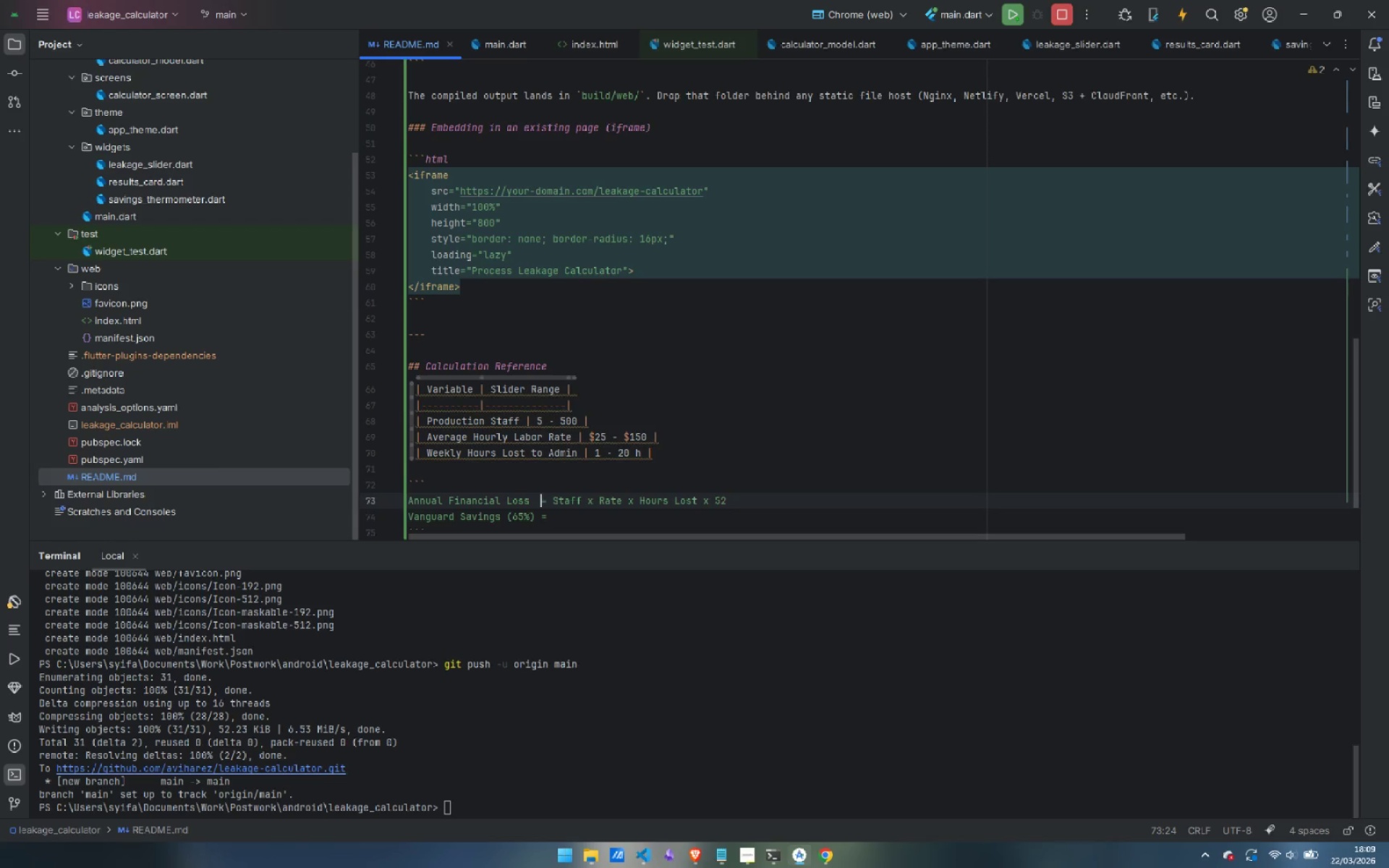 
key(ArrowDown)
 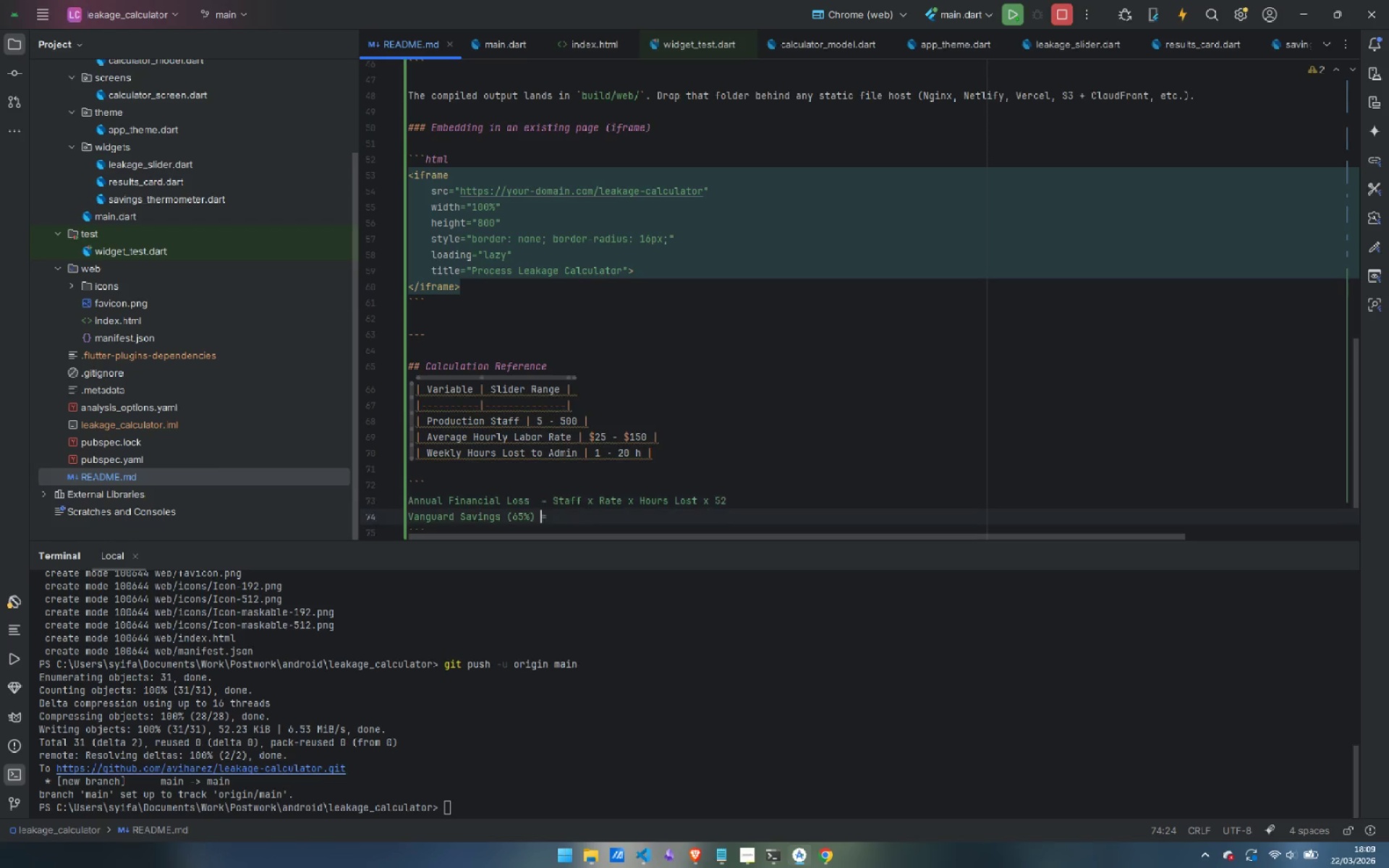 
key(ArrowRight)
 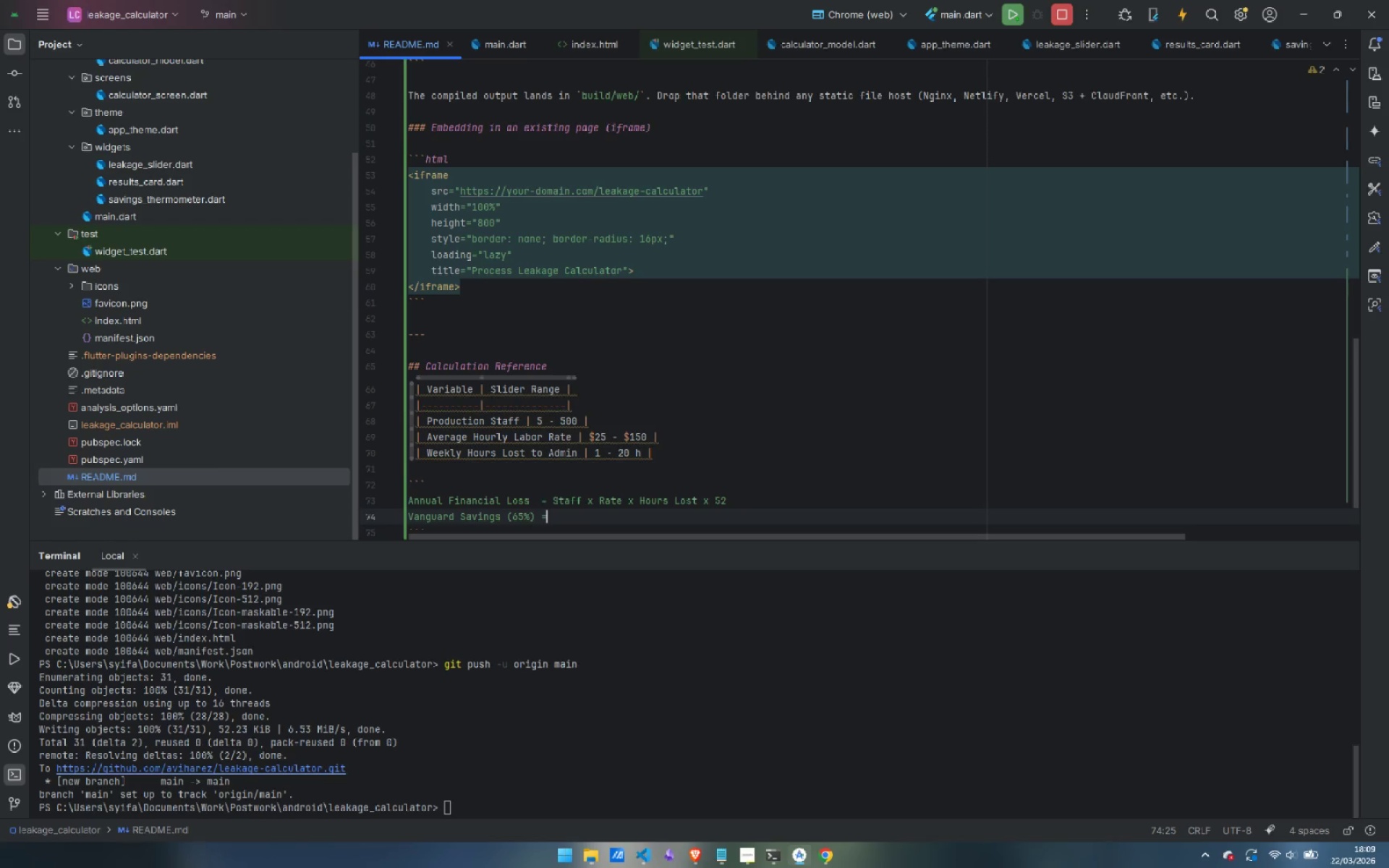 
type( Annual Loss x 0.65)
 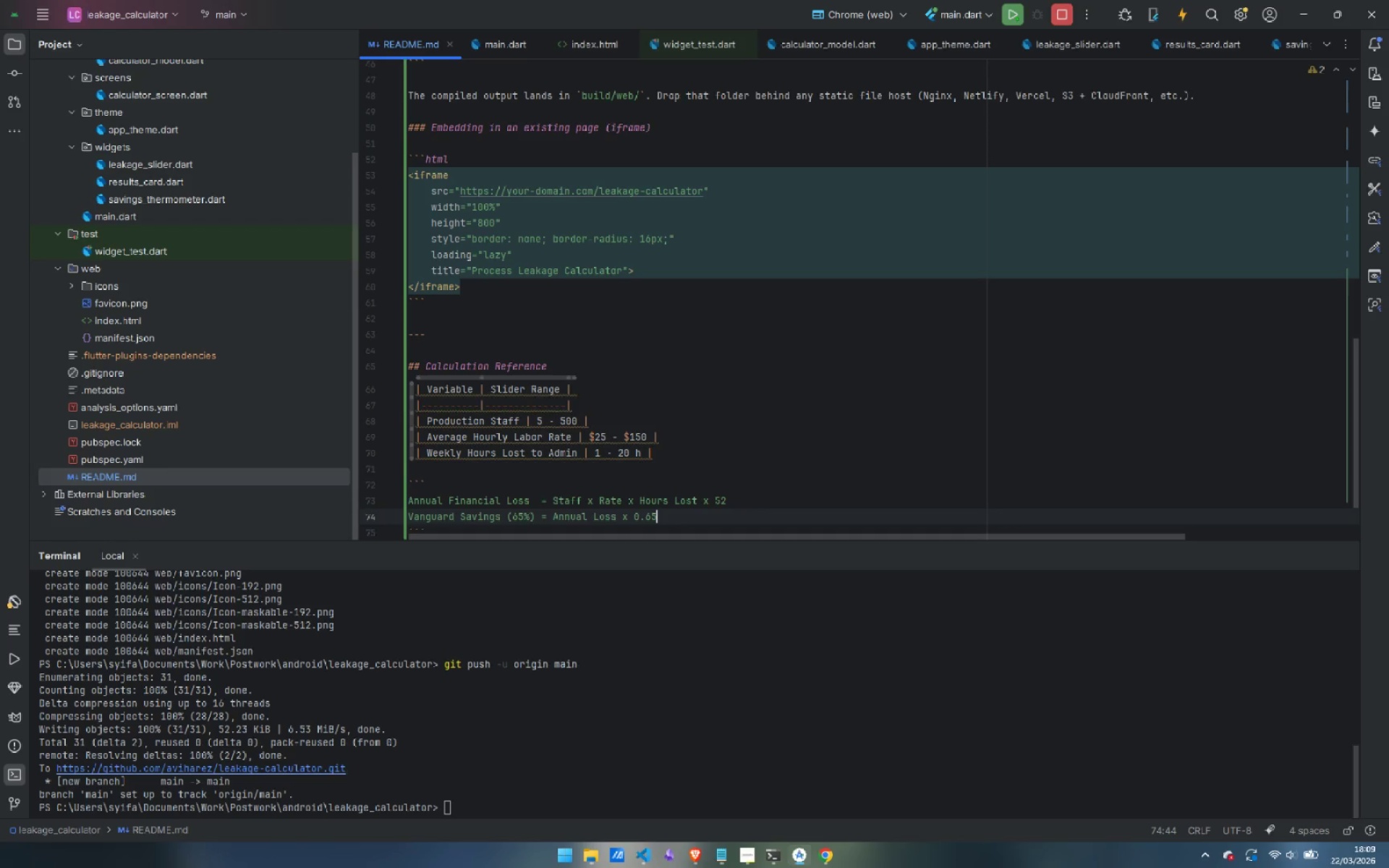 
key(ArrowDown)
 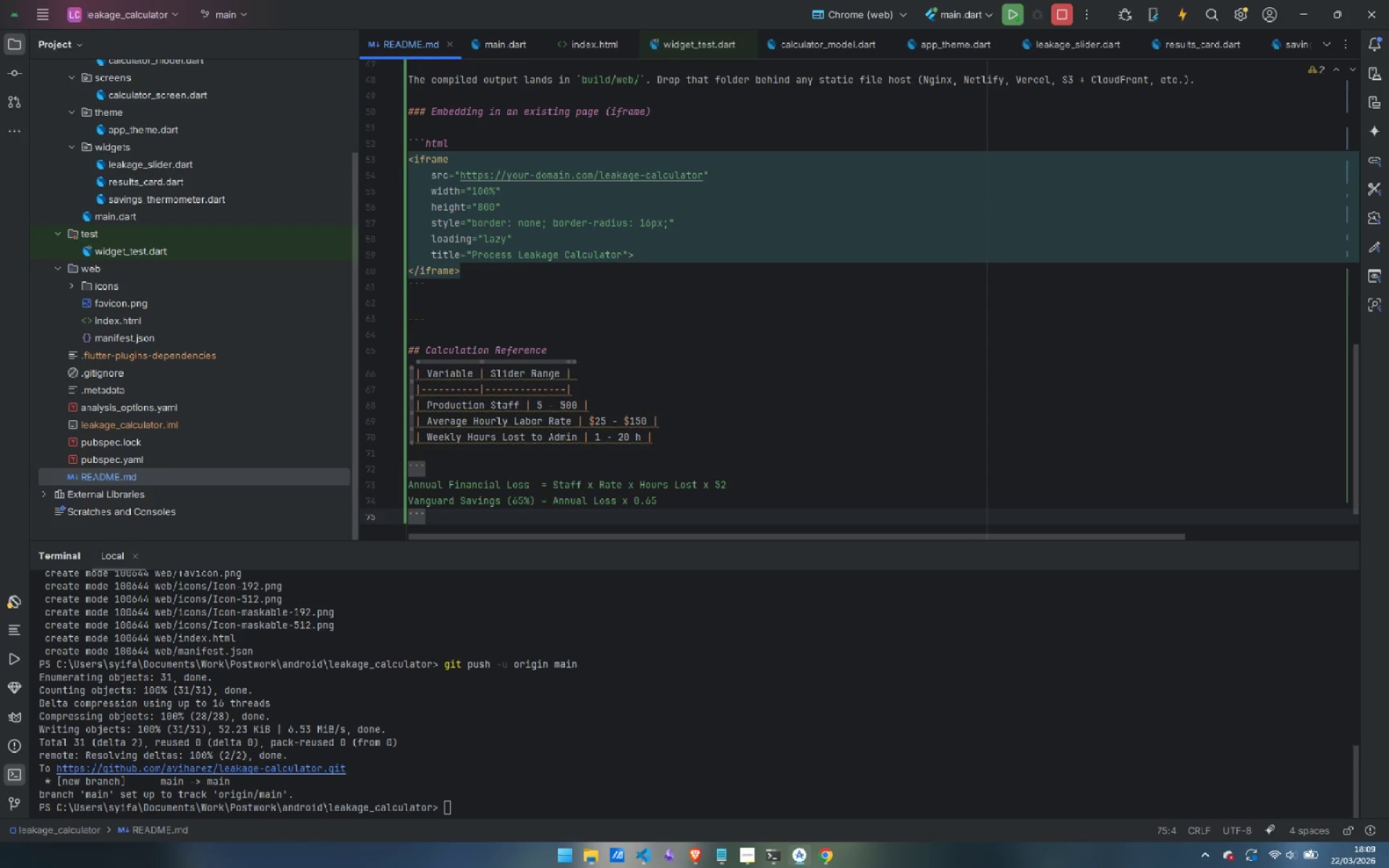 
key(Enter)
 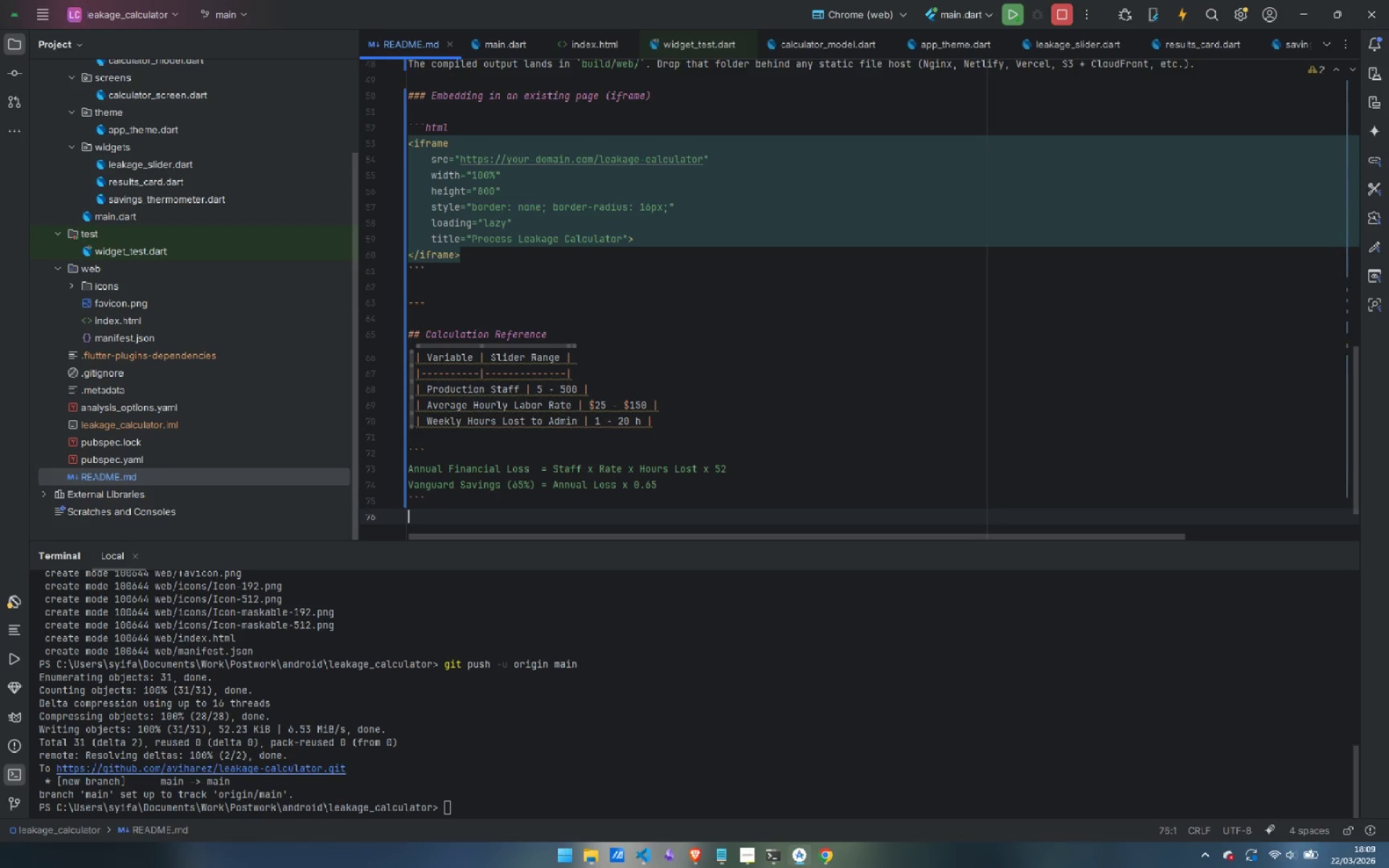 
key(Enter)
 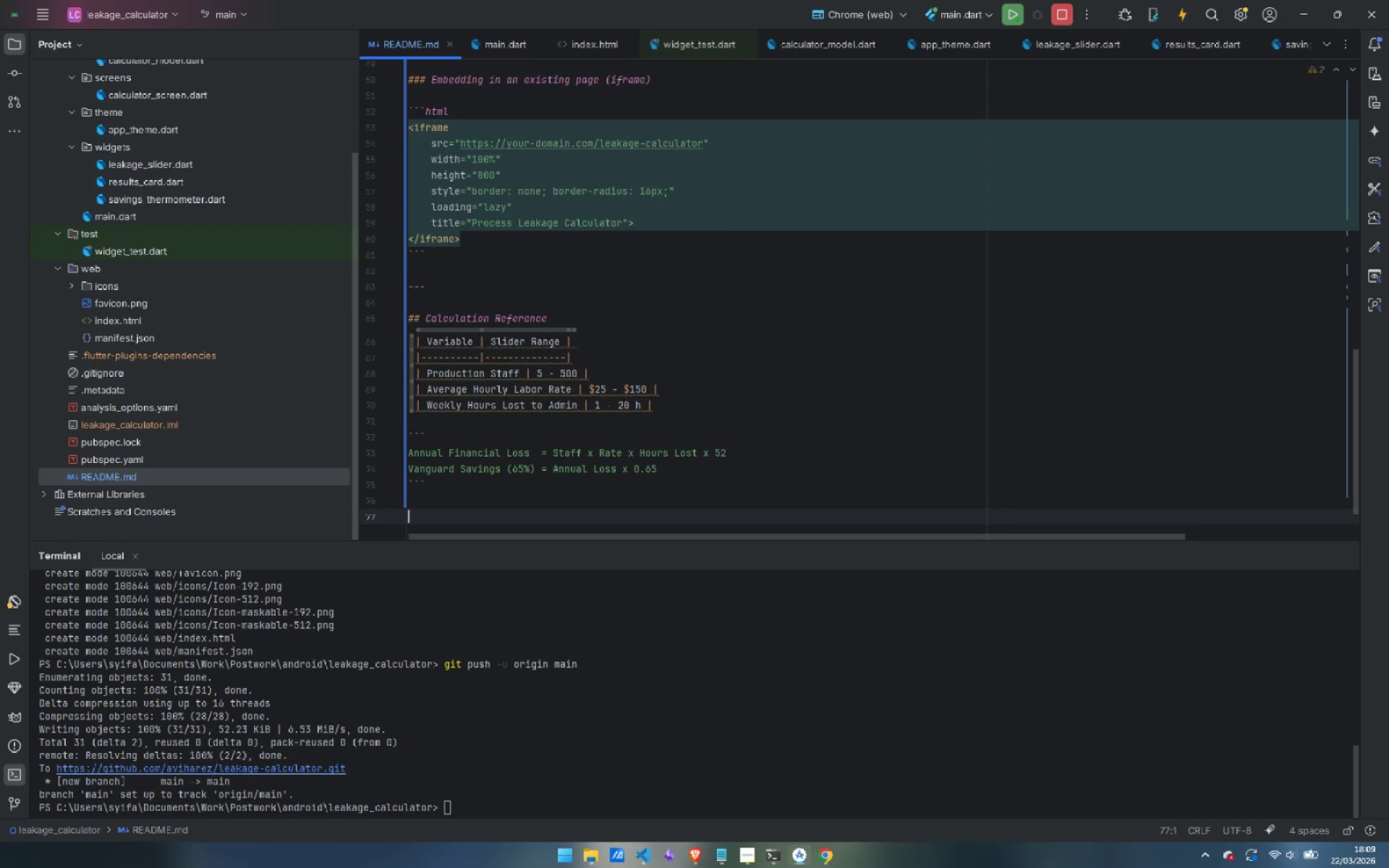 
key(Minus)
 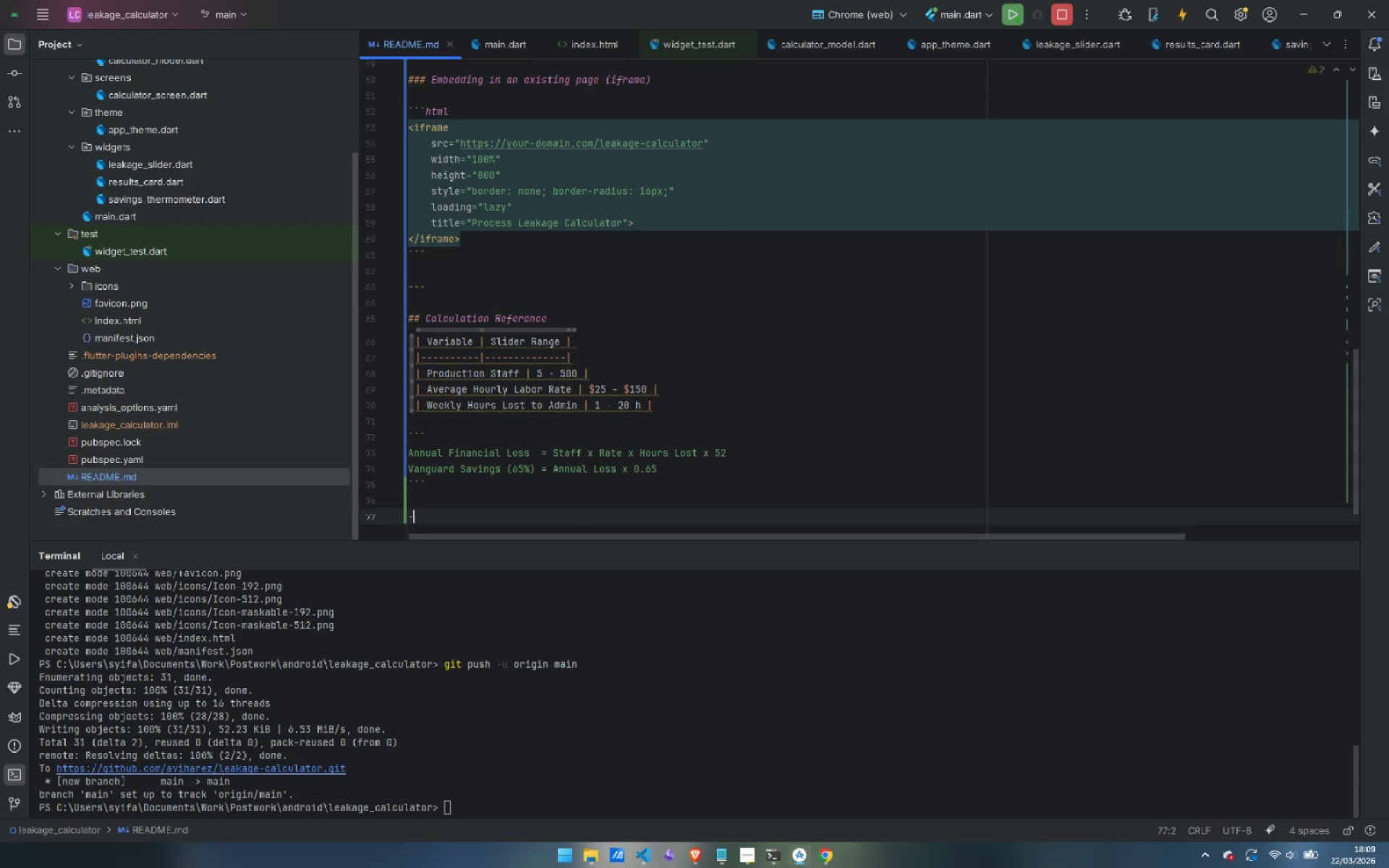 
key(Minus)
 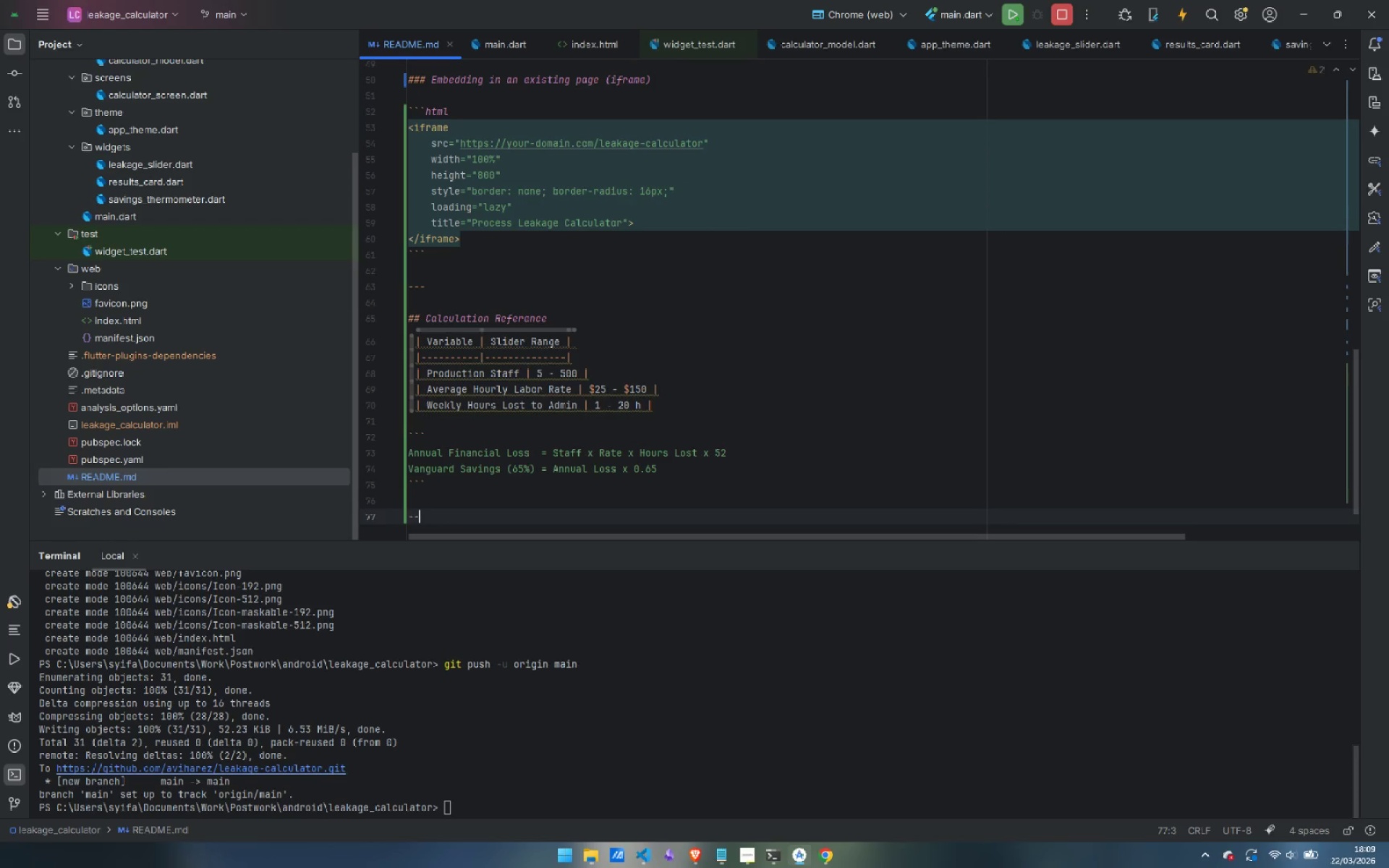 
key(Minus)
 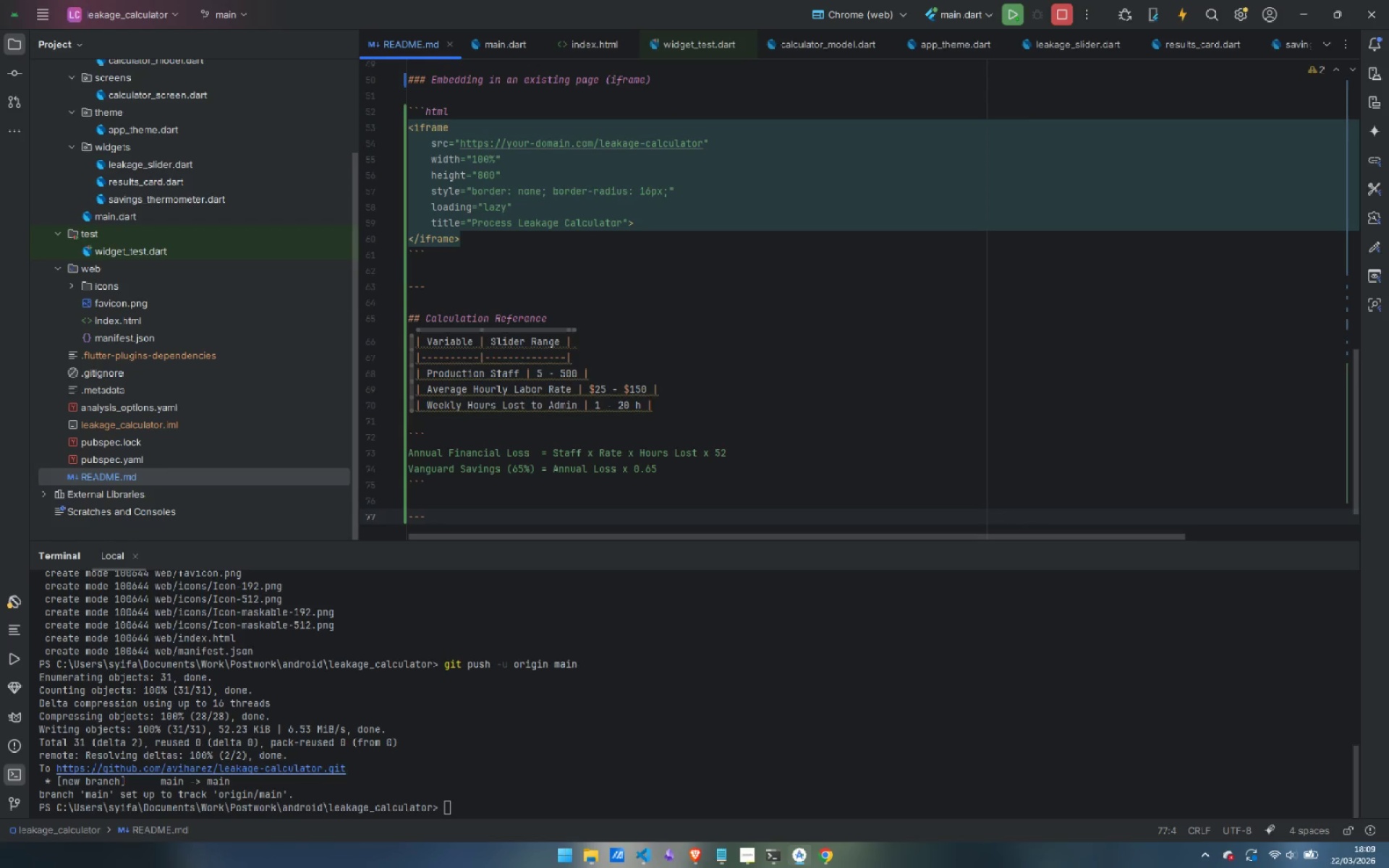 
wait(6.89)
 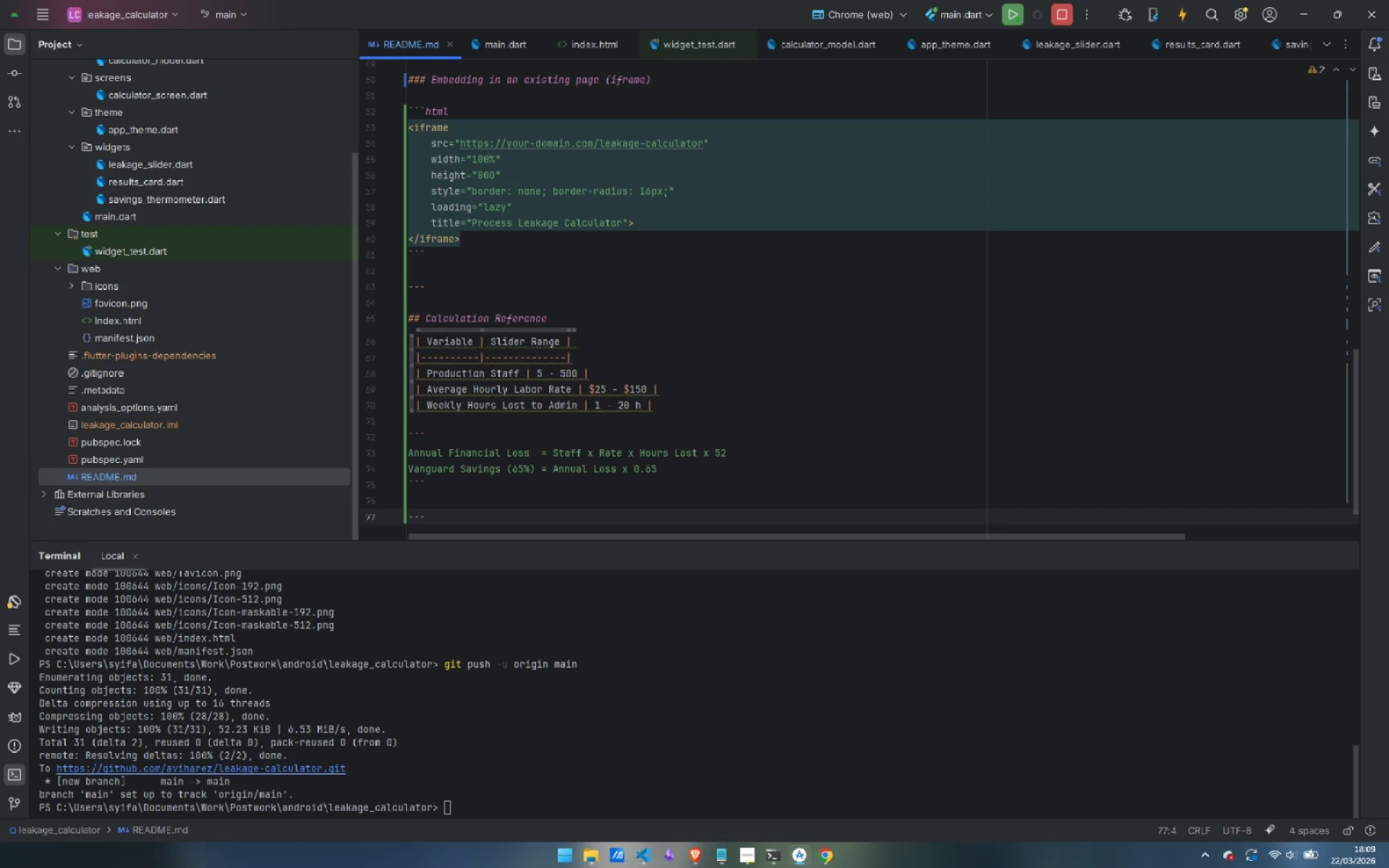 
scroll: coordinate [751, 381], scroll_direction: up, amount: 2.0
 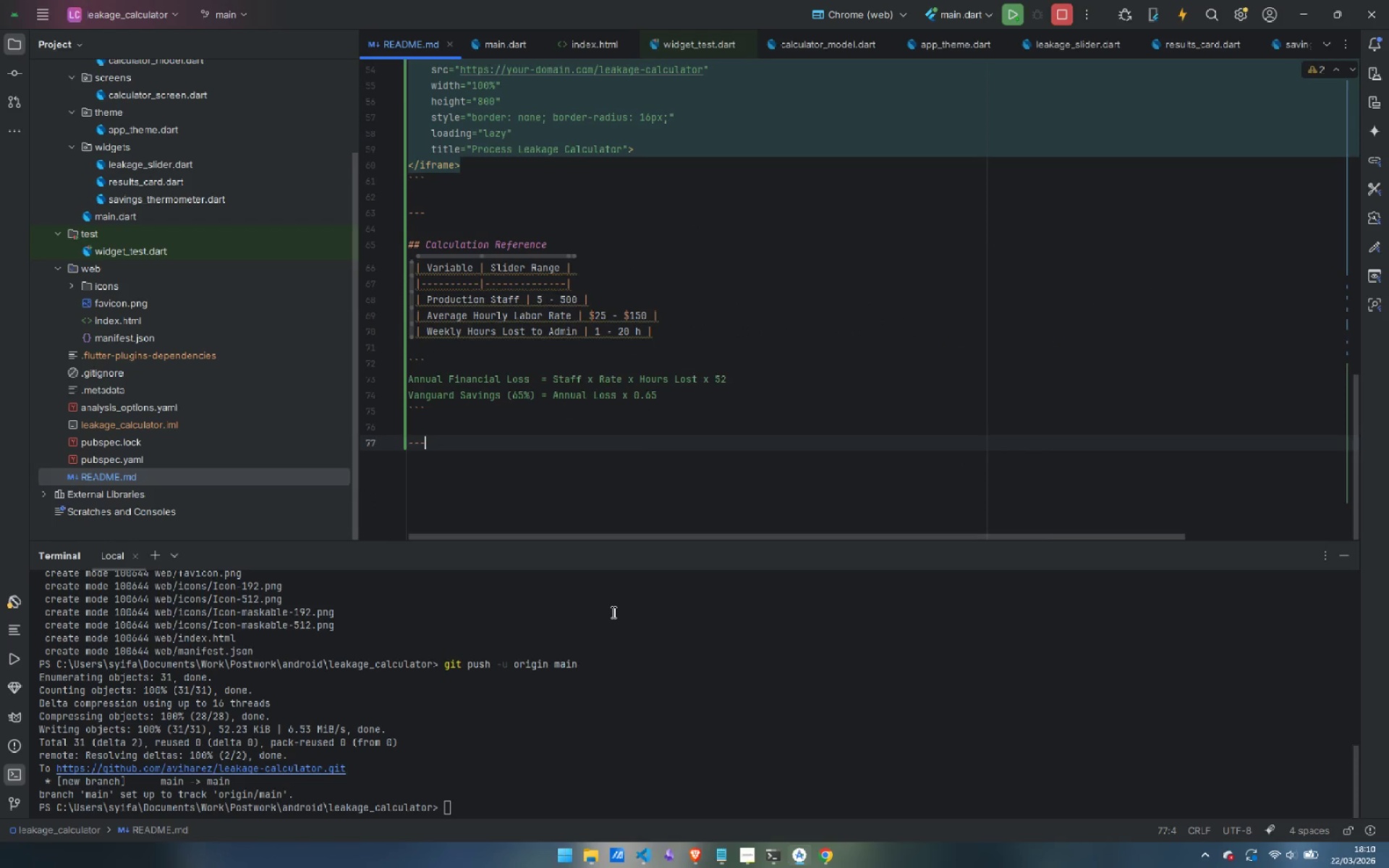 
left_click([592, 746])
 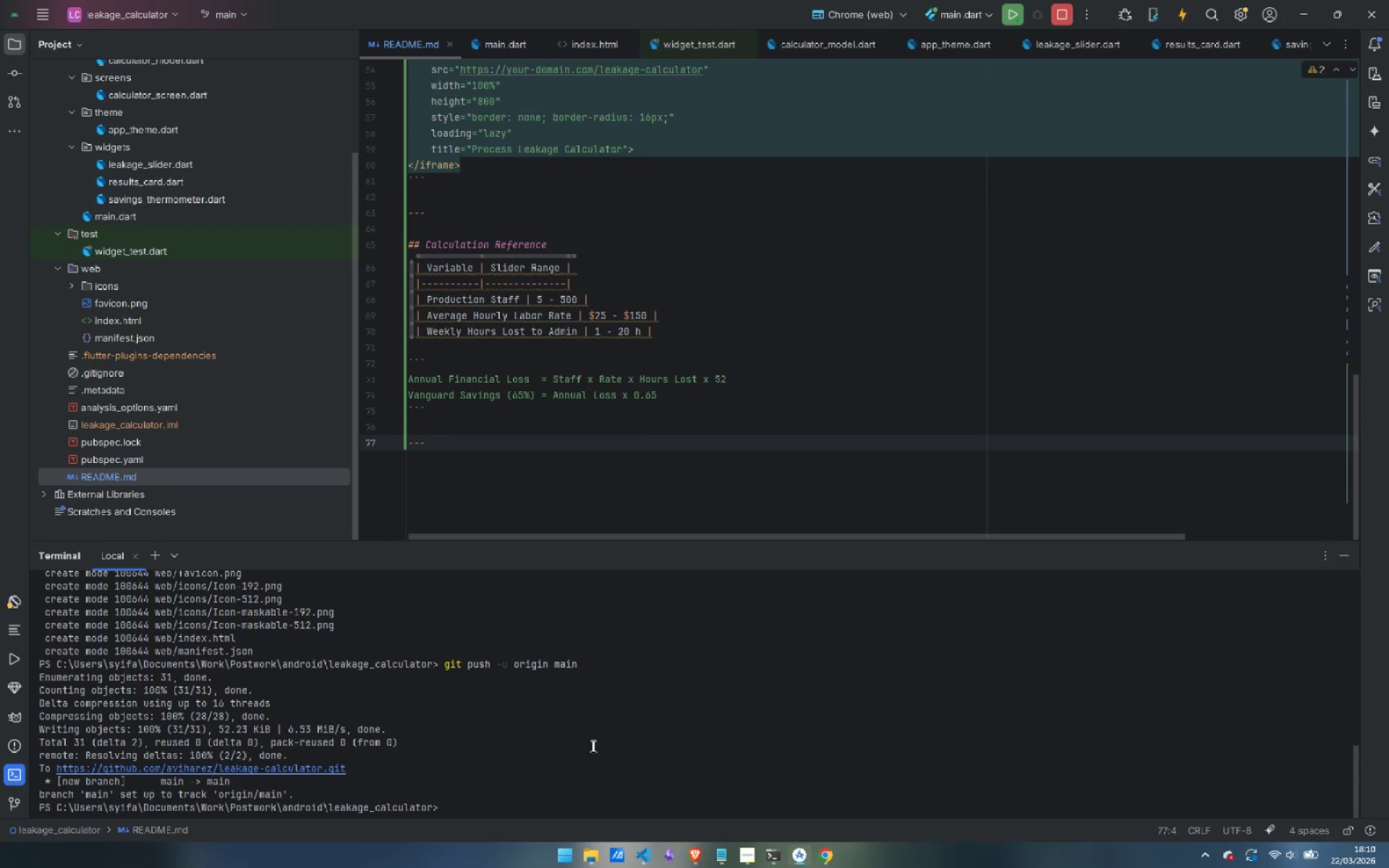 
type(git add .)
 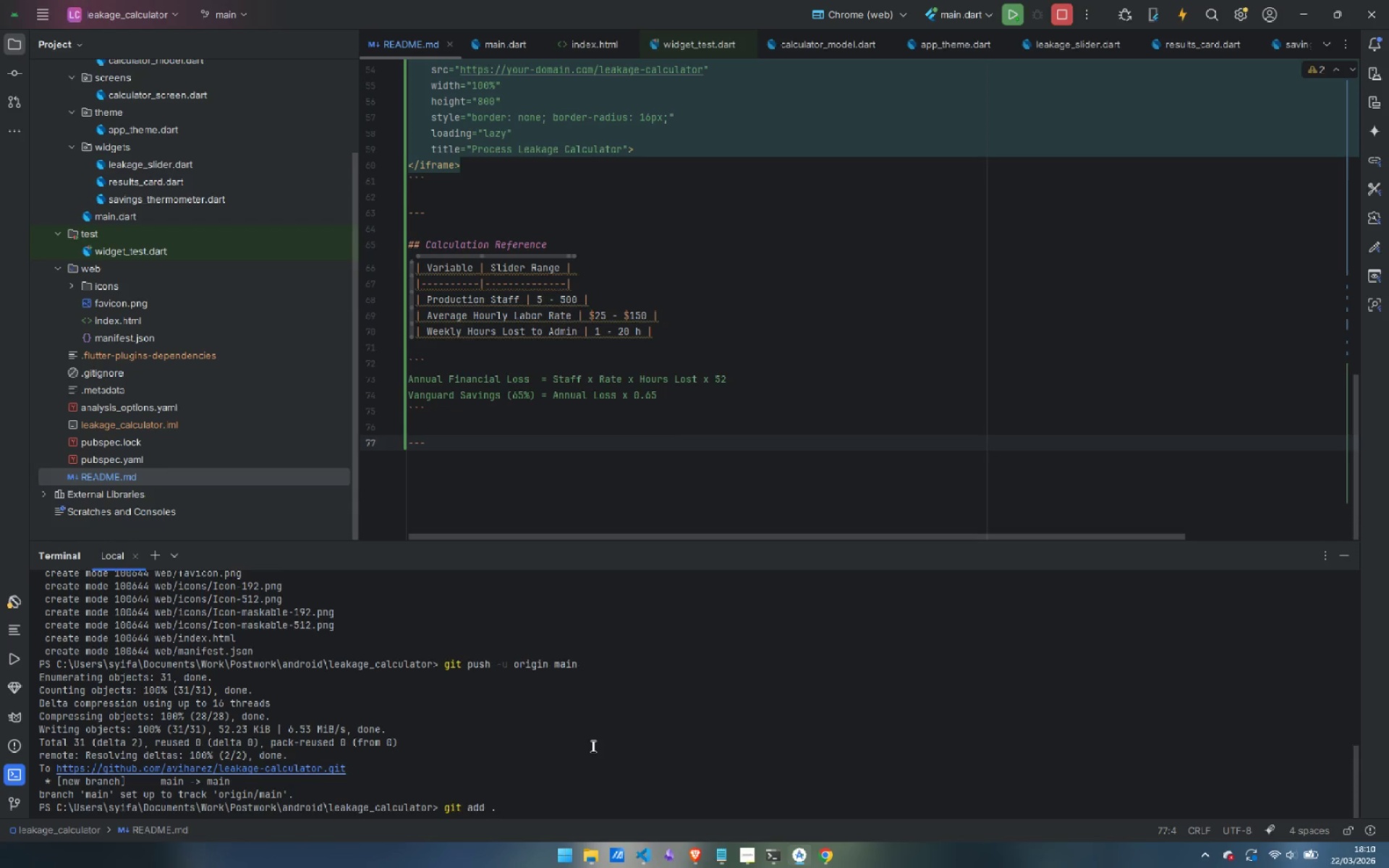 
key(Enter)
 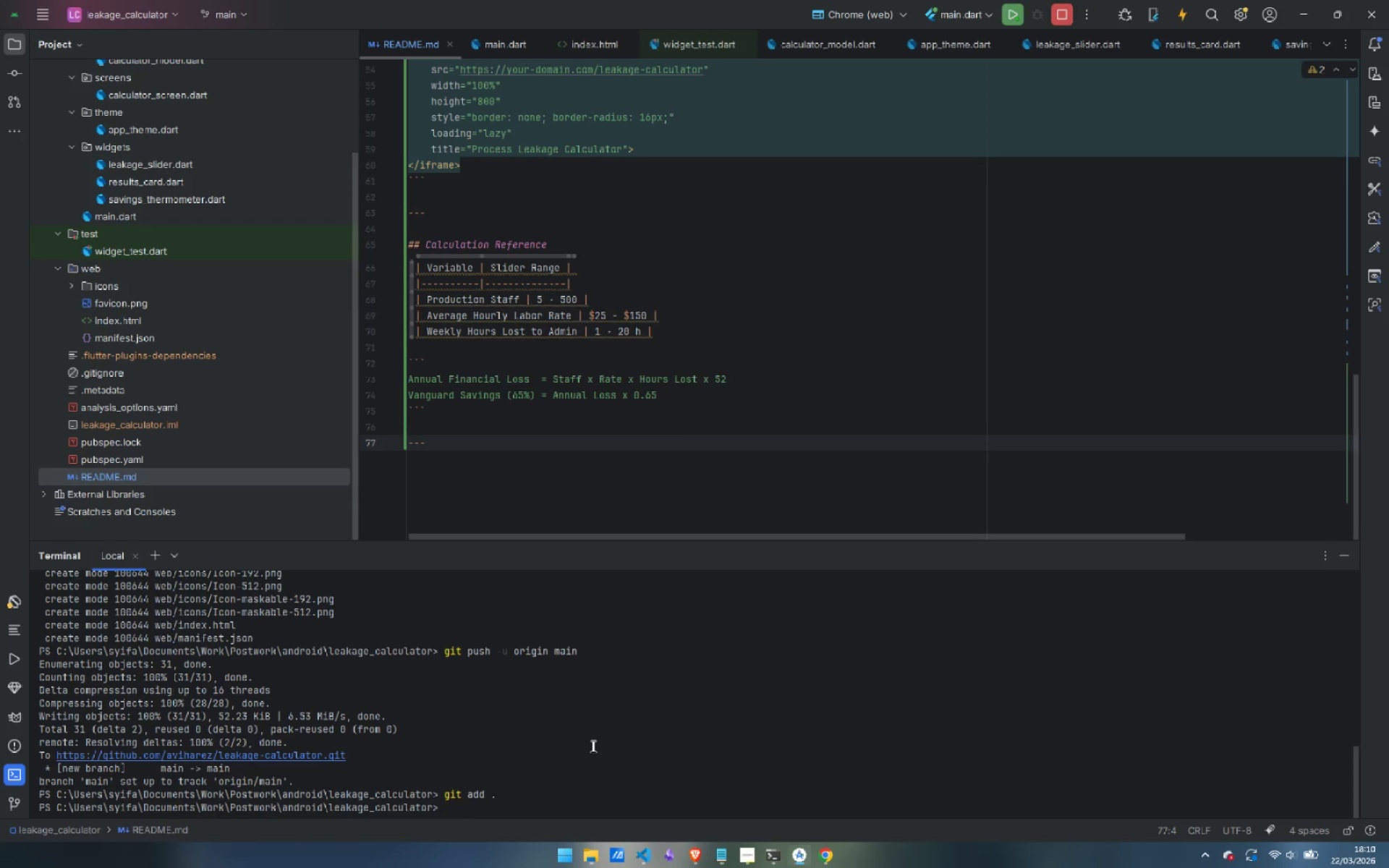 
type(git commit -m "Add read)
key(Backspace)
key(Backspace)
key(Backspace)
key(Backspace)
type(README.)
key(Backspace)
type(")
 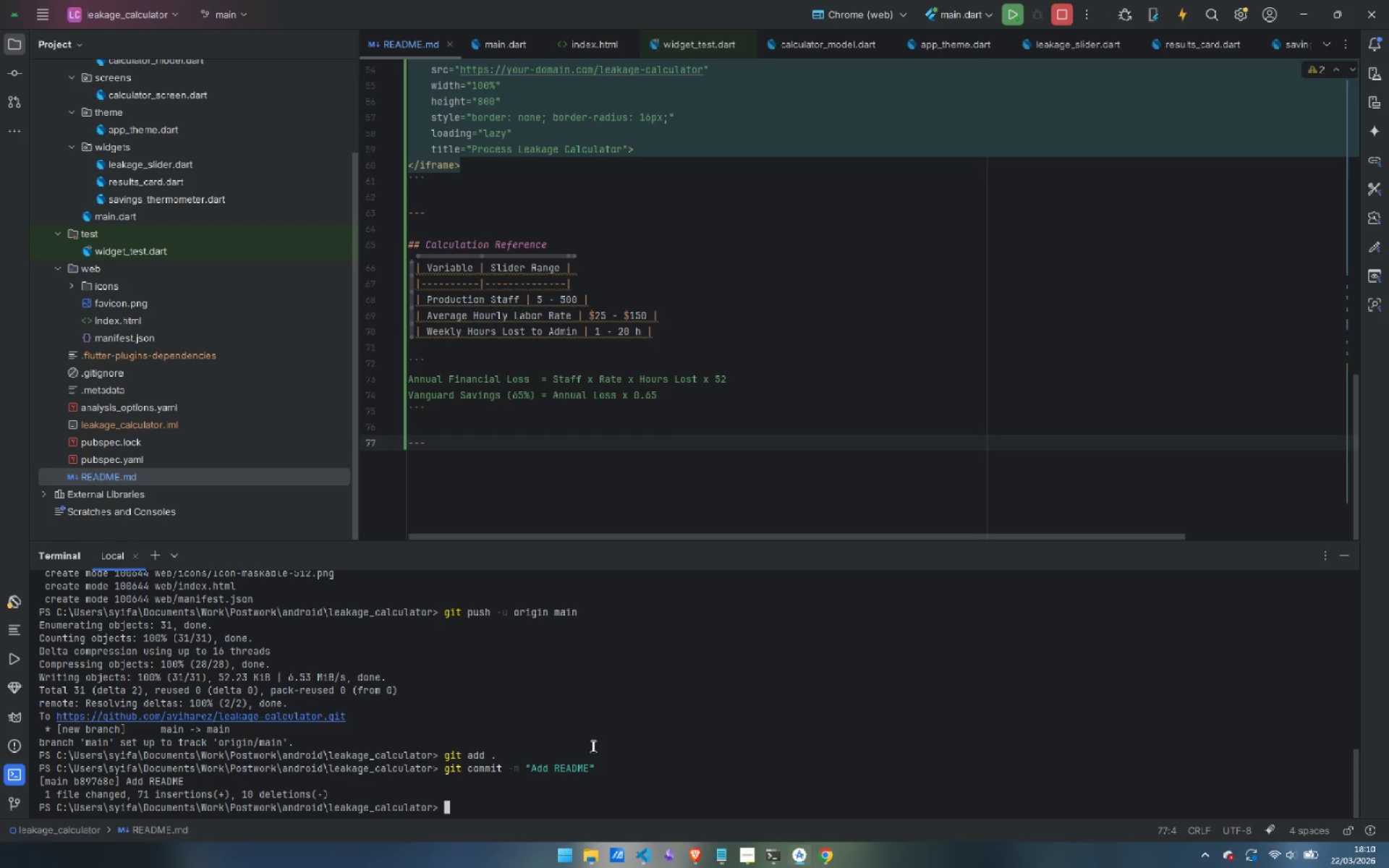 
 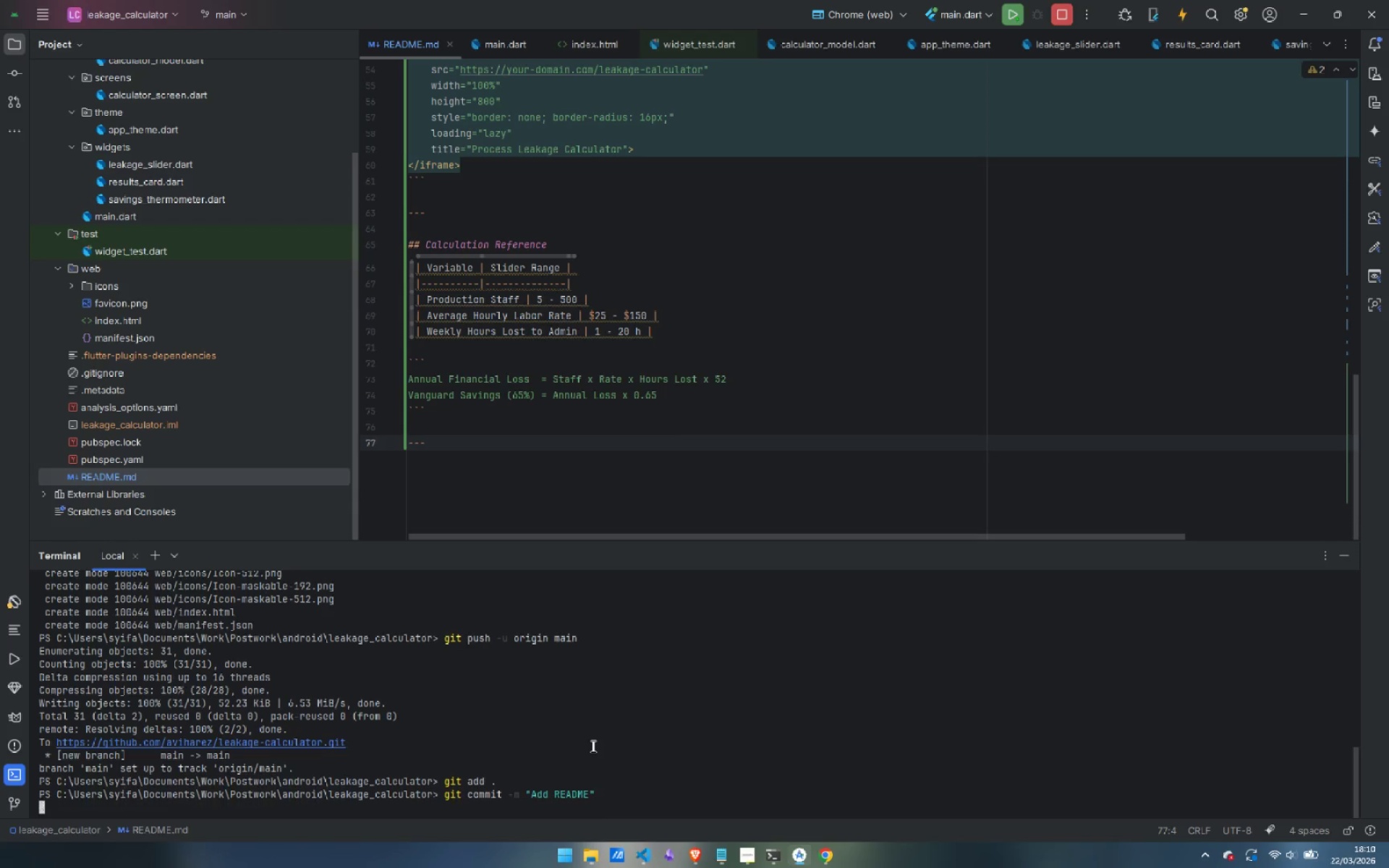 
key(Enter)
 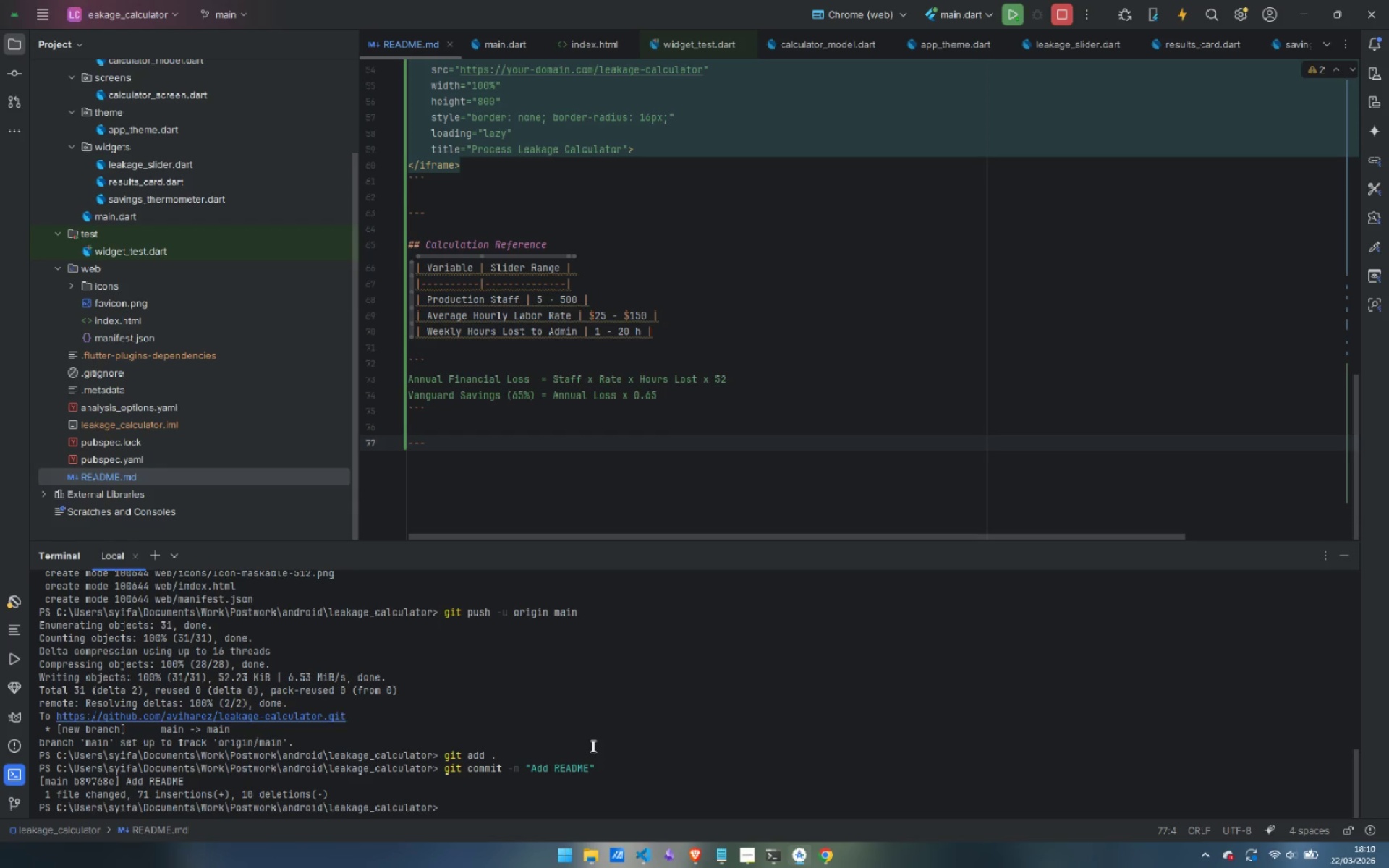 
type(git push -u origin main)
 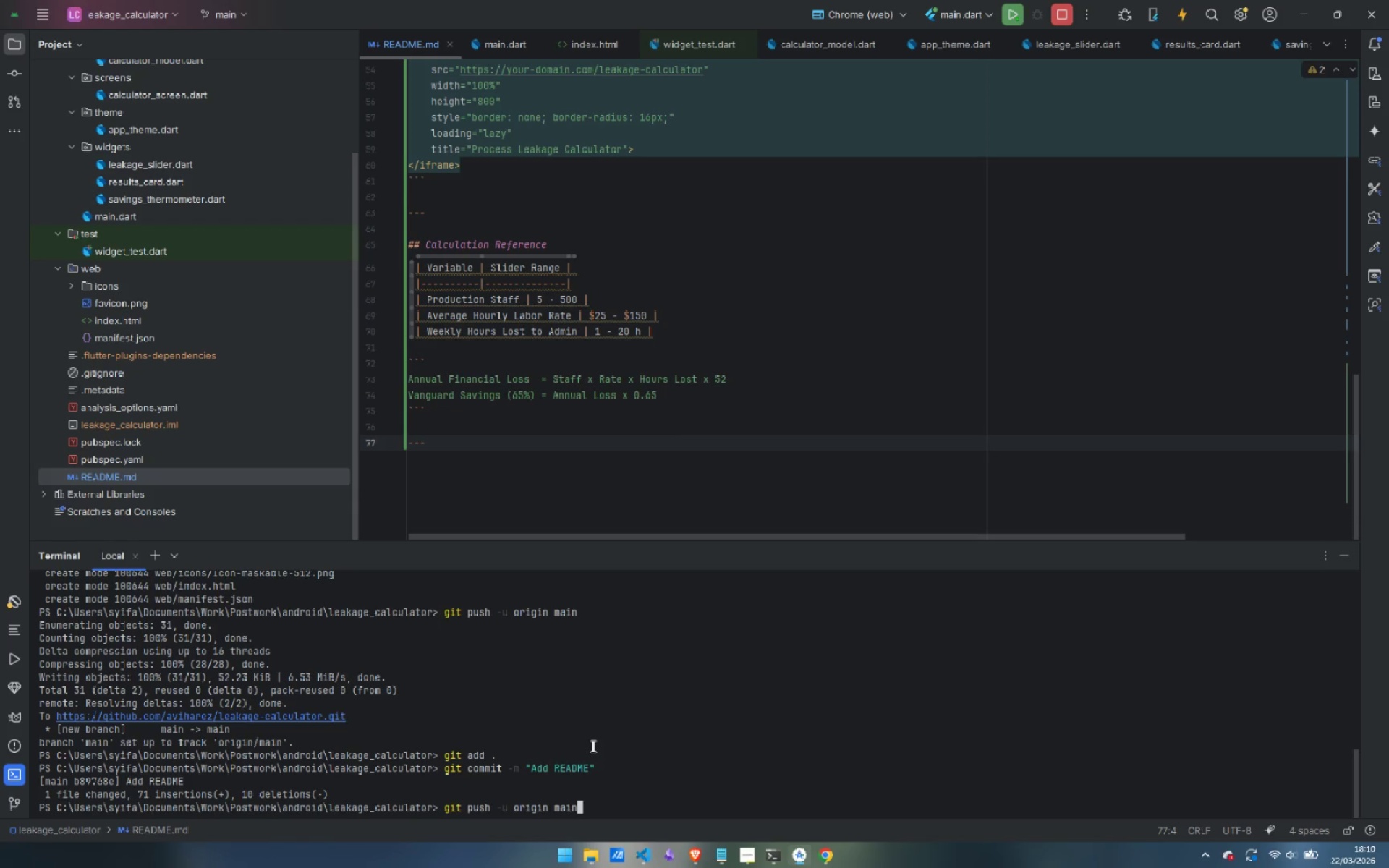 
key(Enter)
 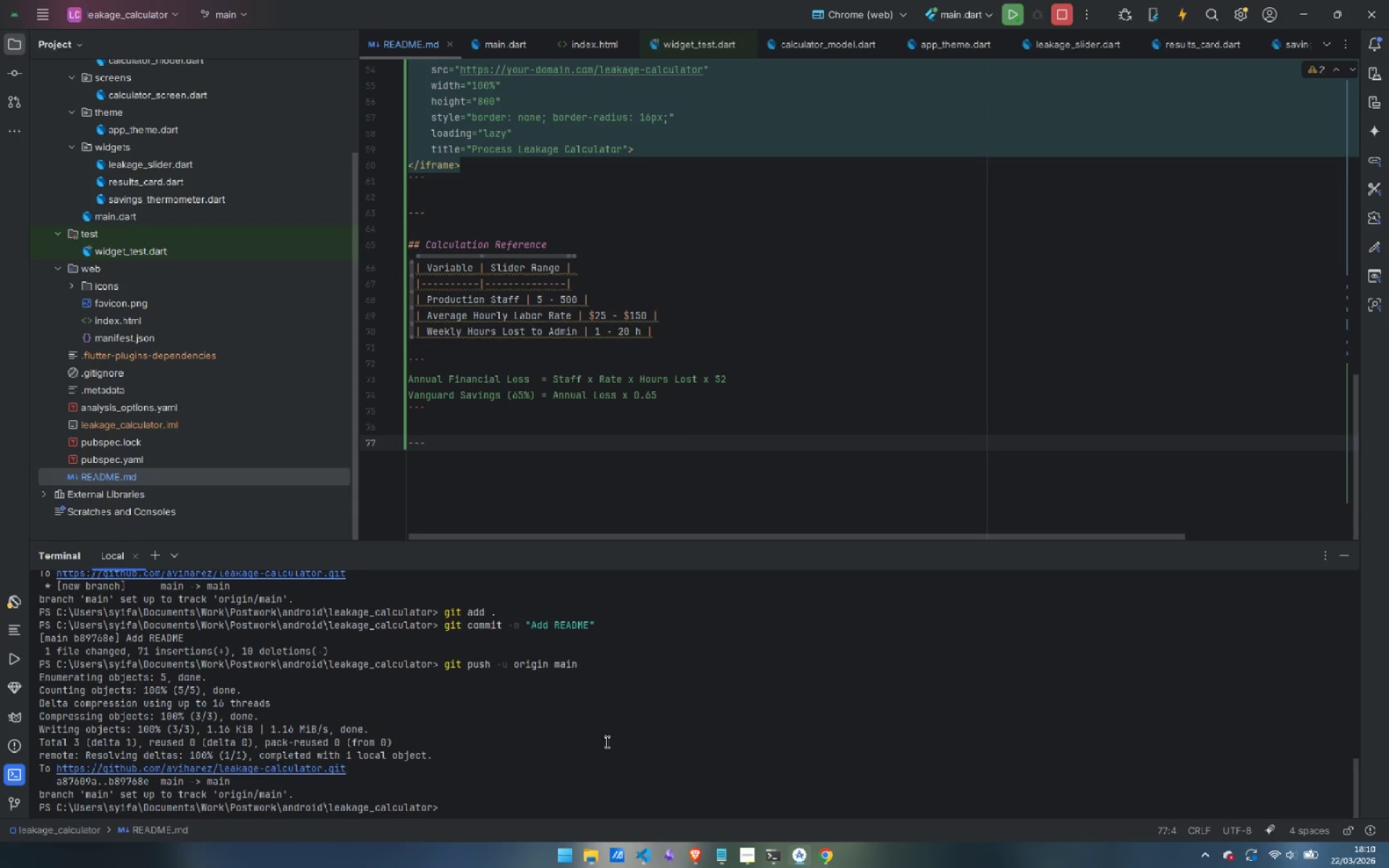 
wait(5.55)
 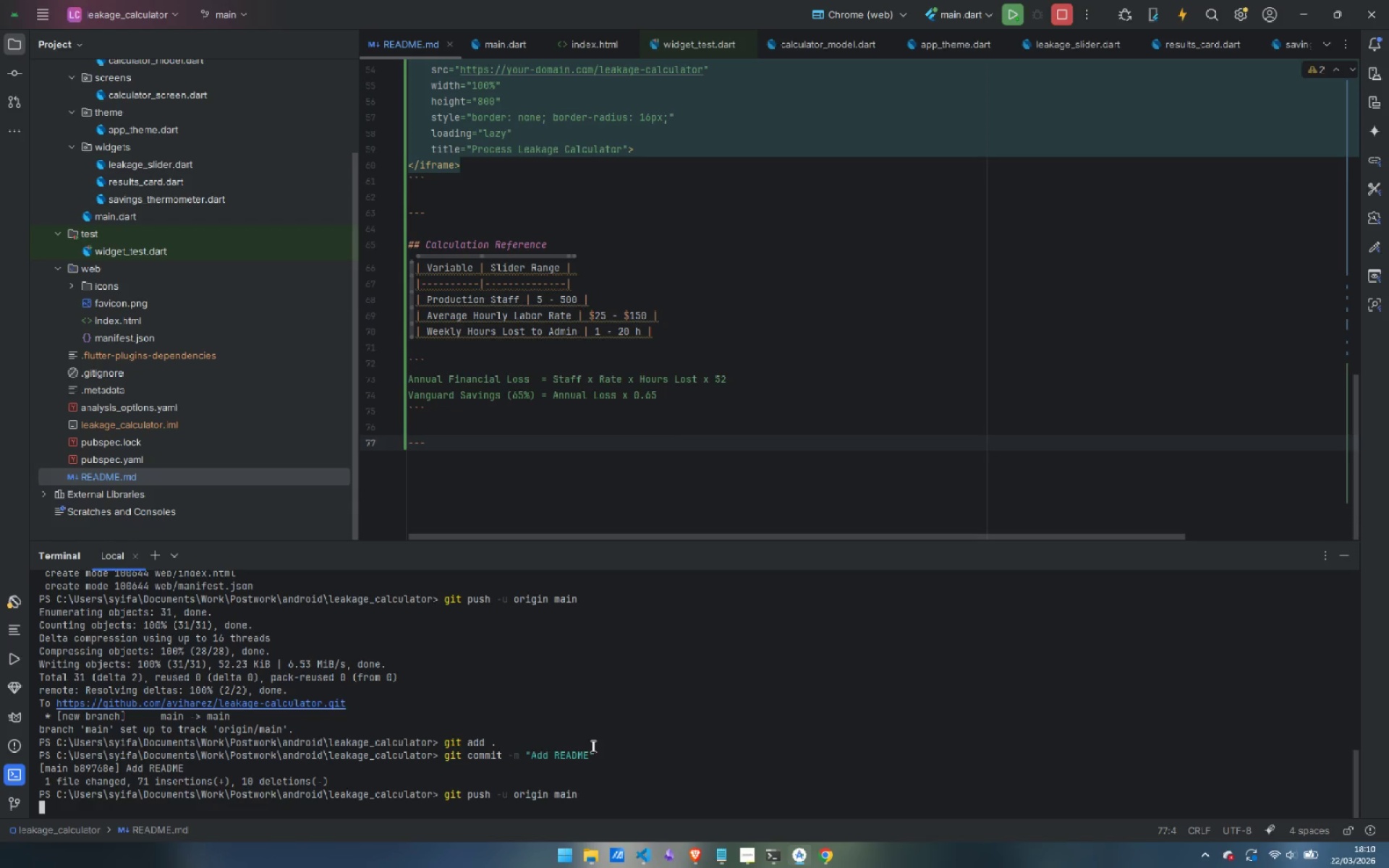 
left_click([740, 857])